 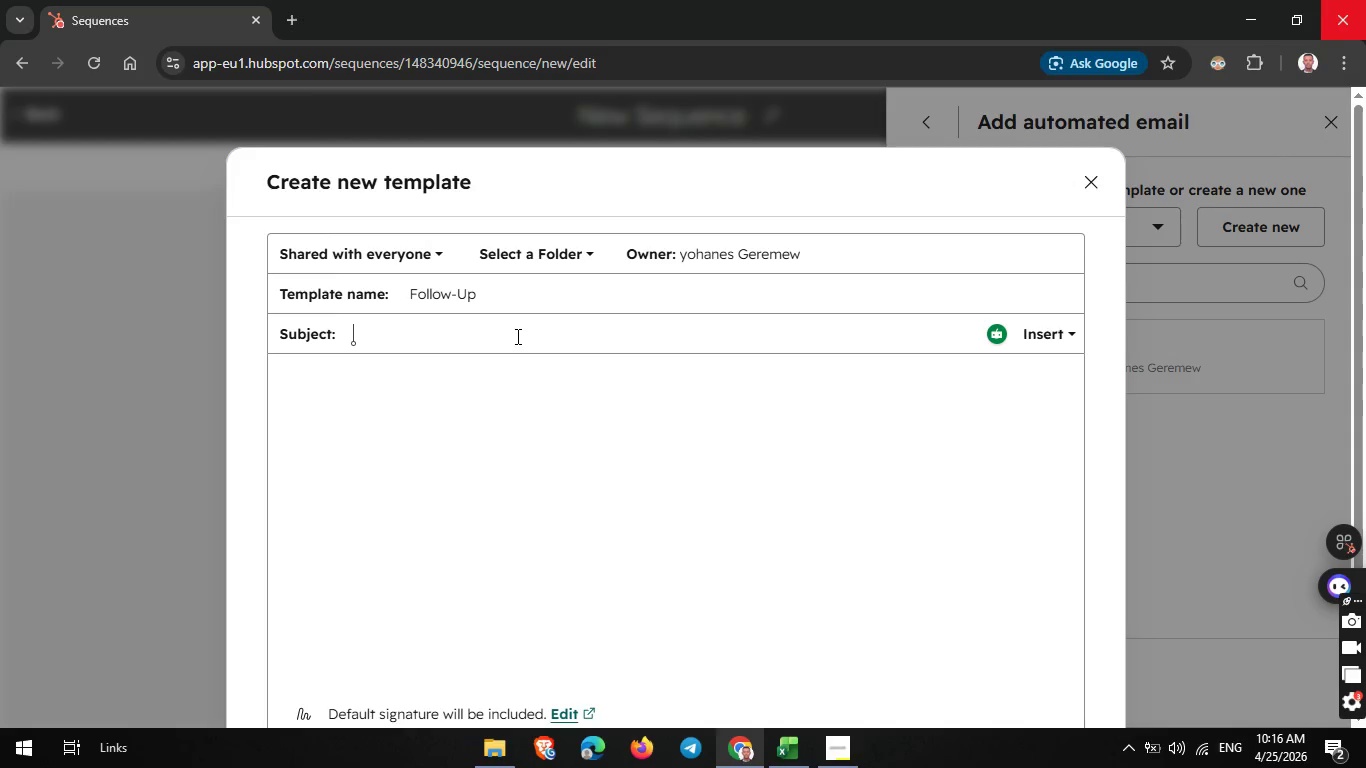 
key(O)
 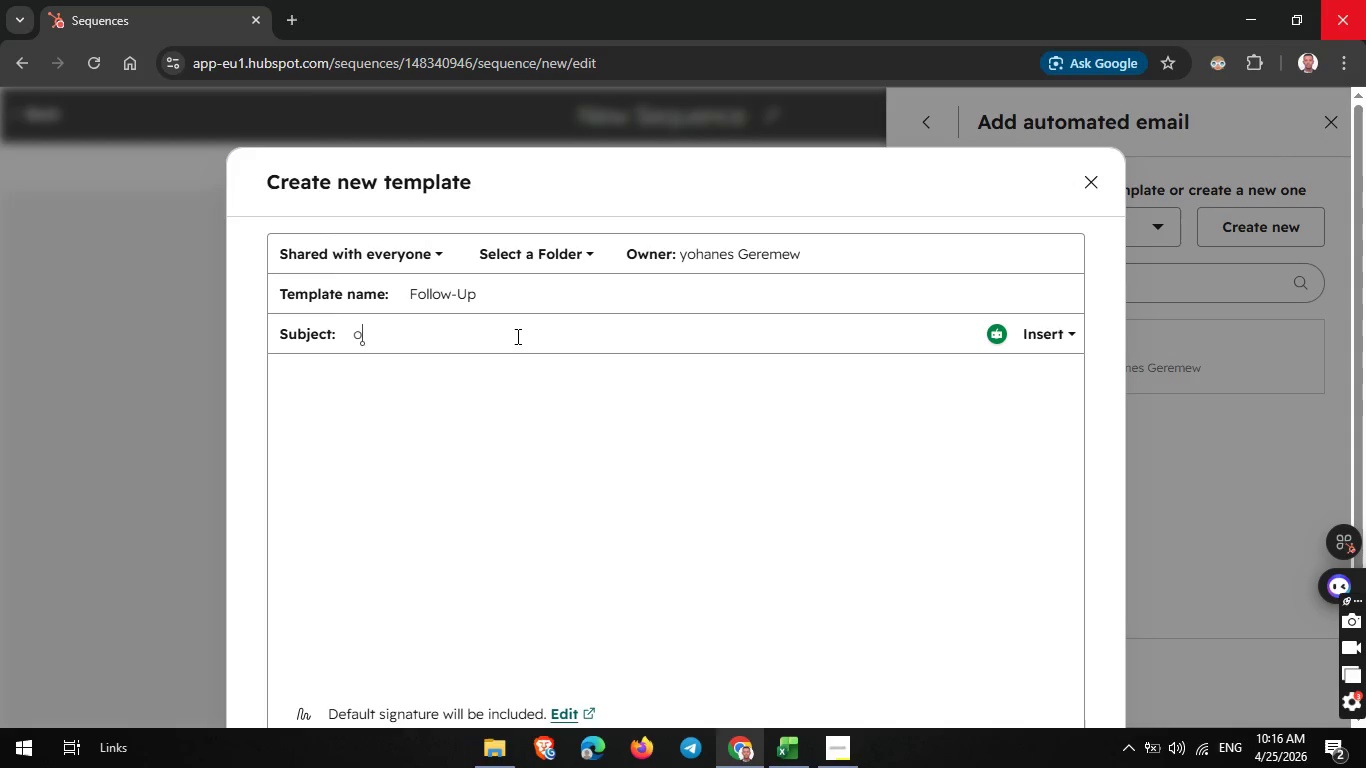 
key(Backspace)
 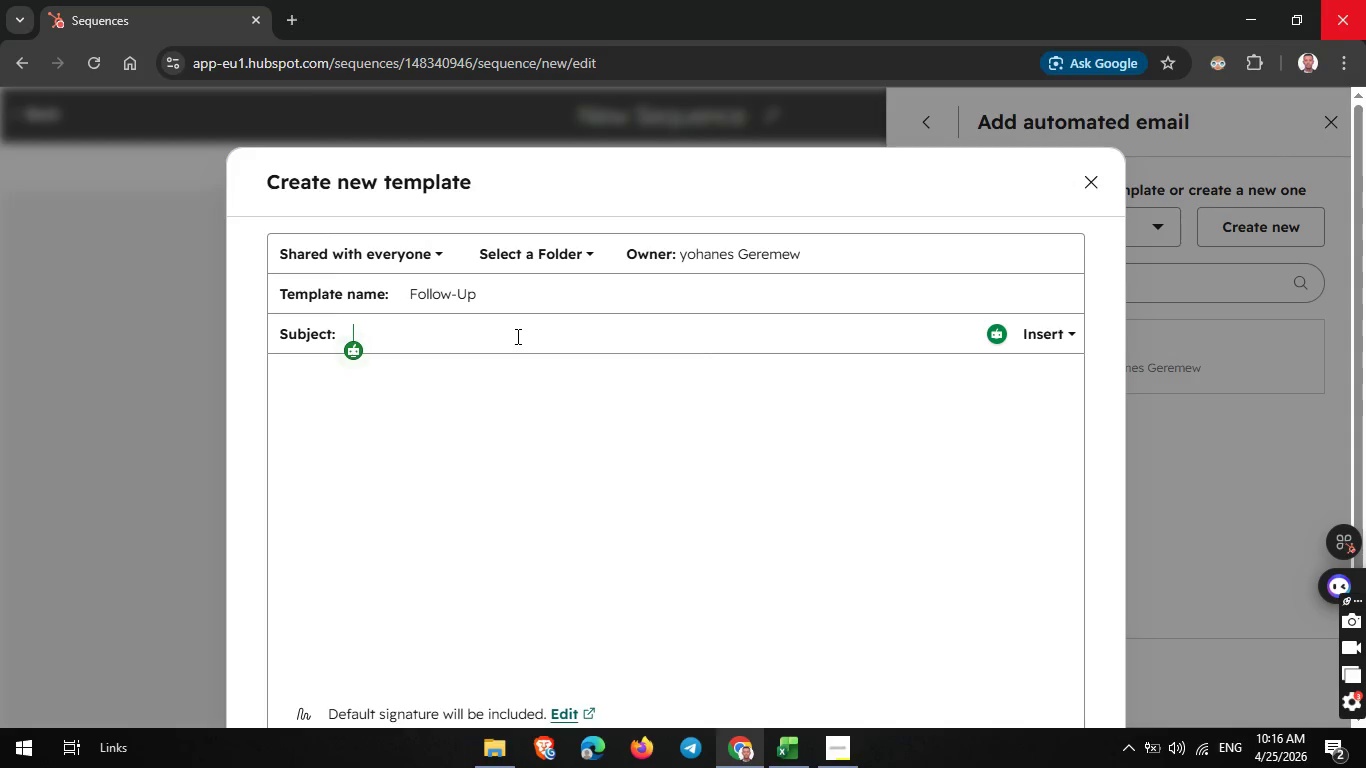 
key(Shift+O)
 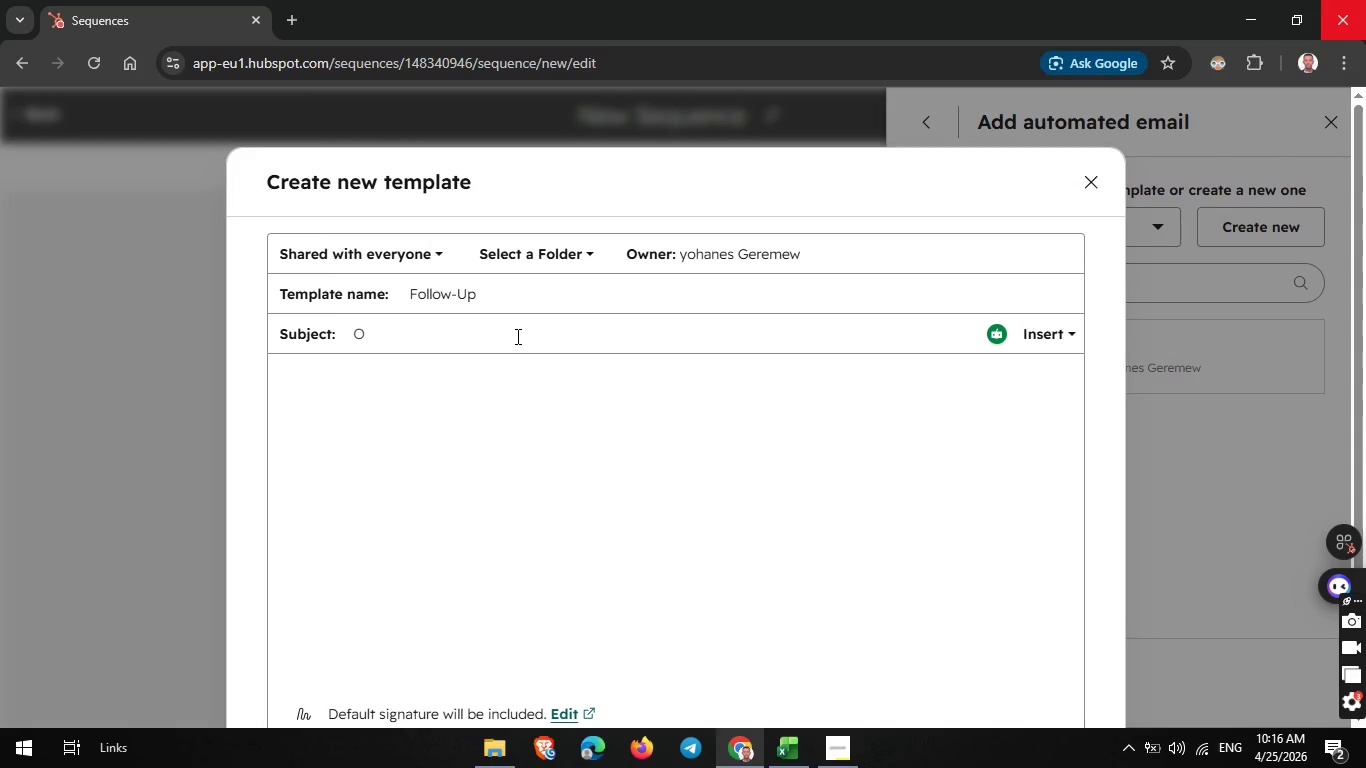 
wait(9.3)
 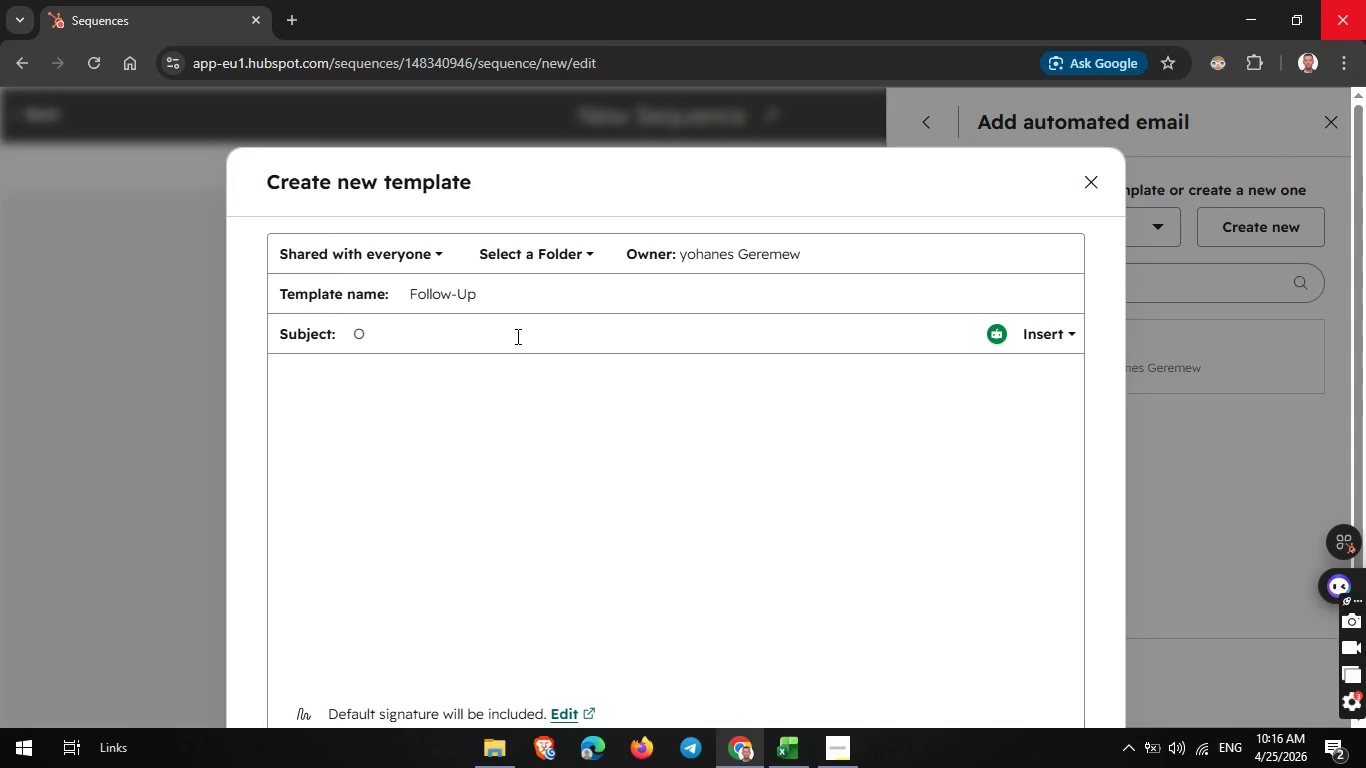 
type(ne)
 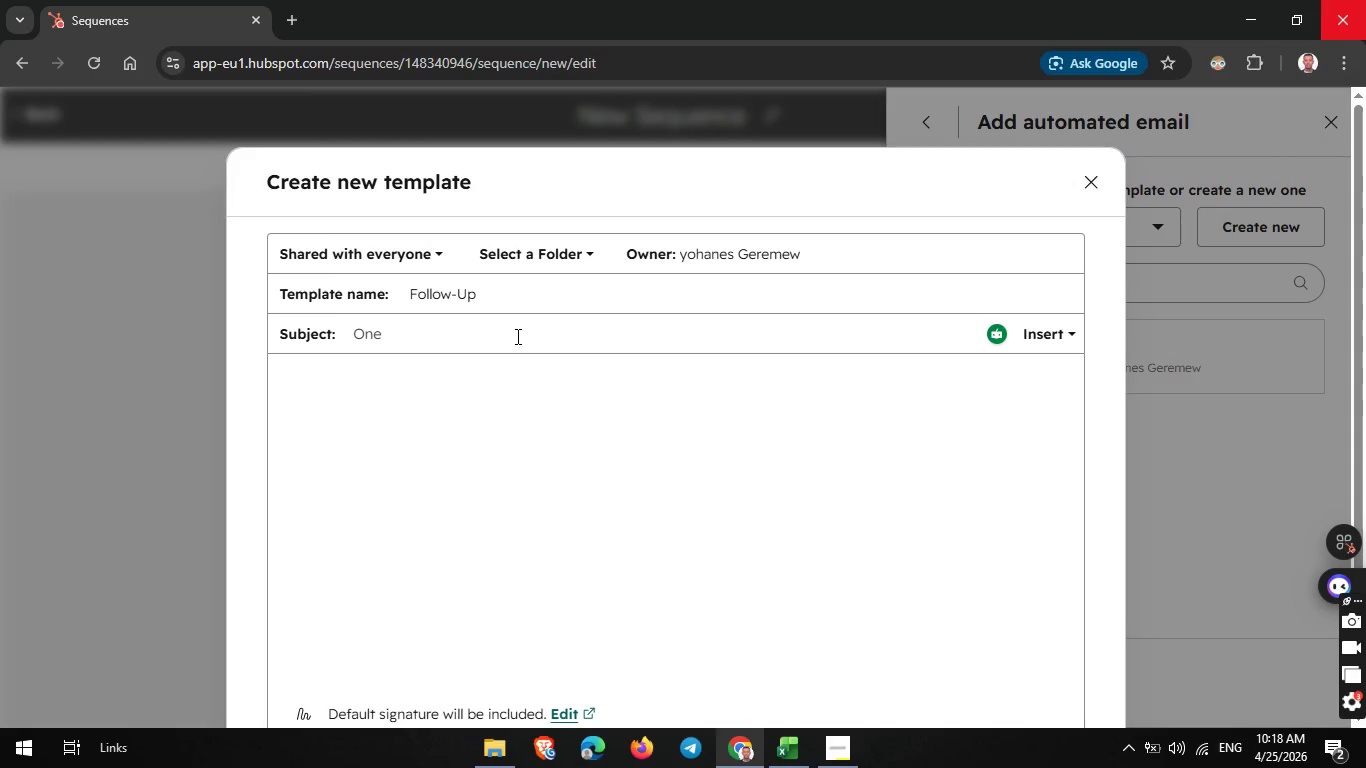 
wait(122.58)
 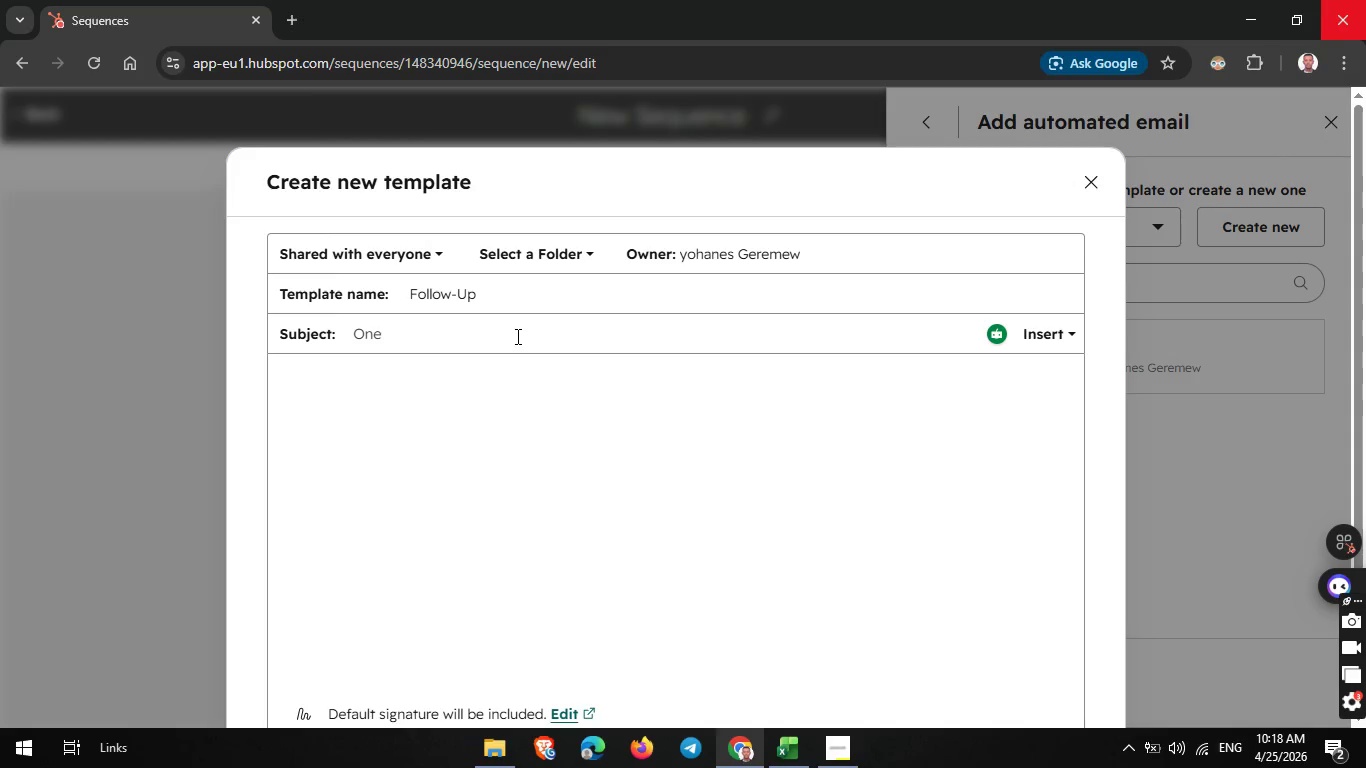 
type( post )
 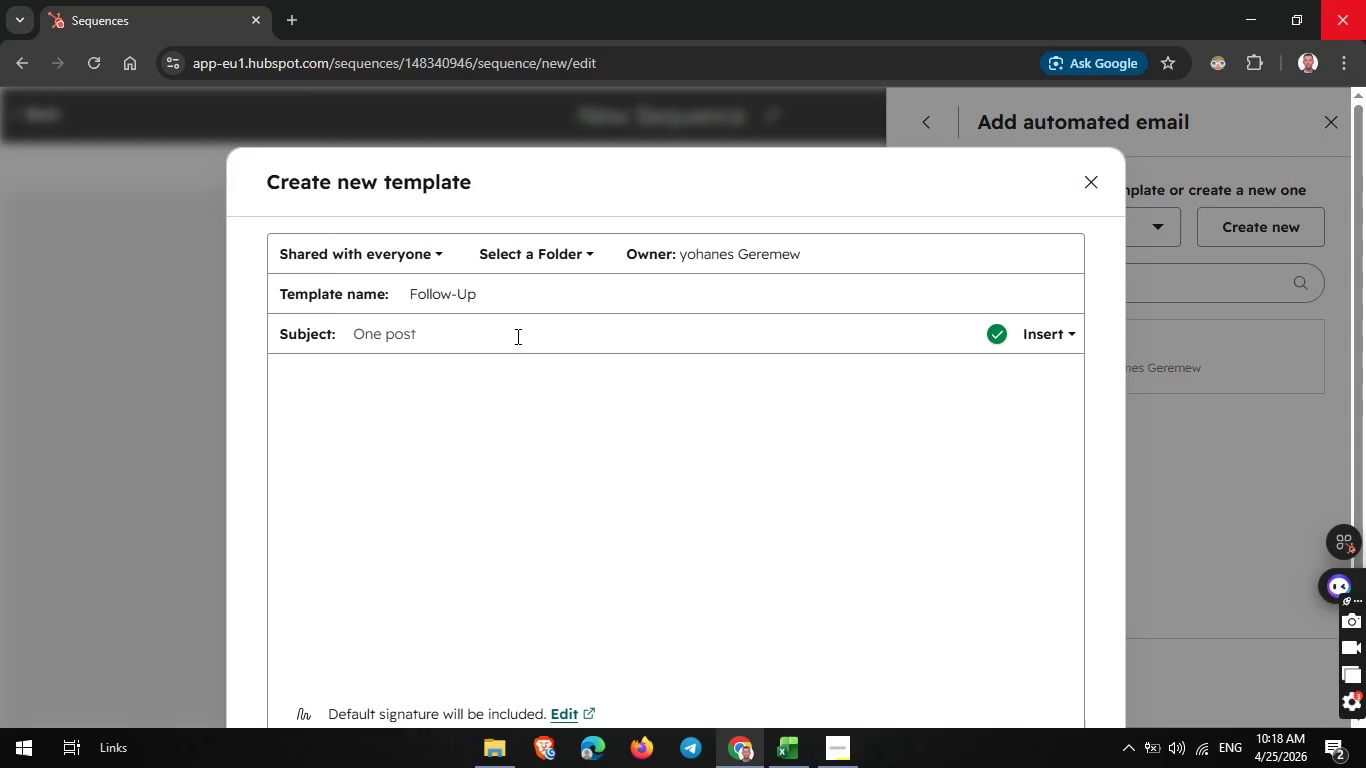 
type(recovery solution golf pros have found helpful)
 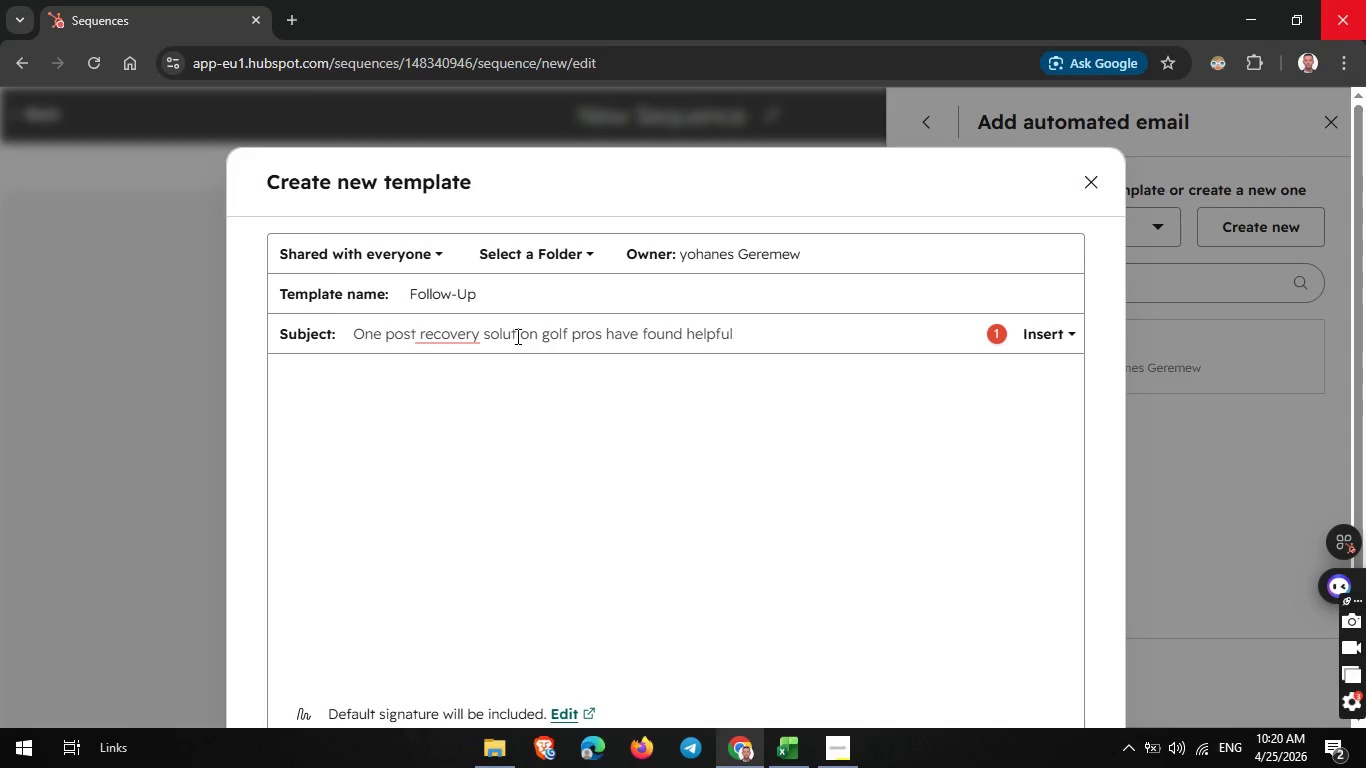 
wait(38.45)
 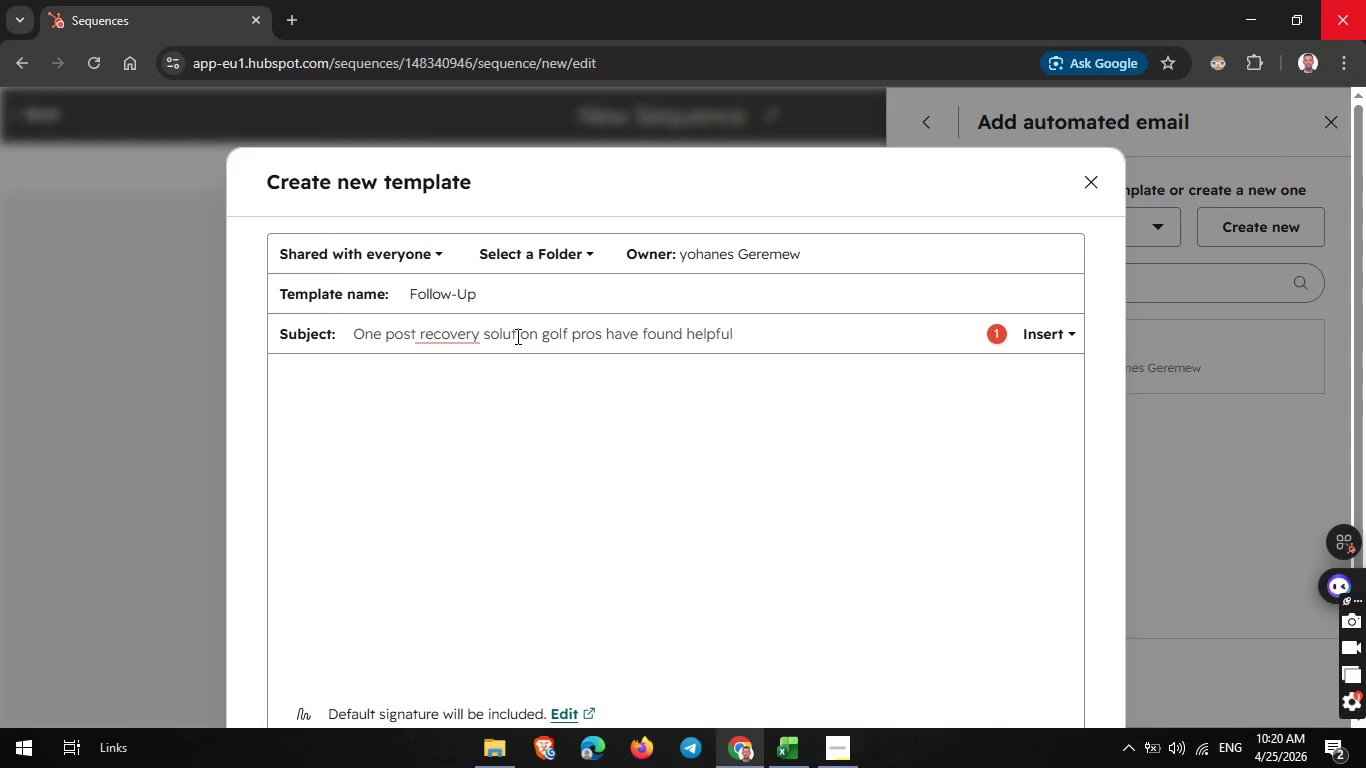 
hold_key(key=Backspace, duration=1.42)
 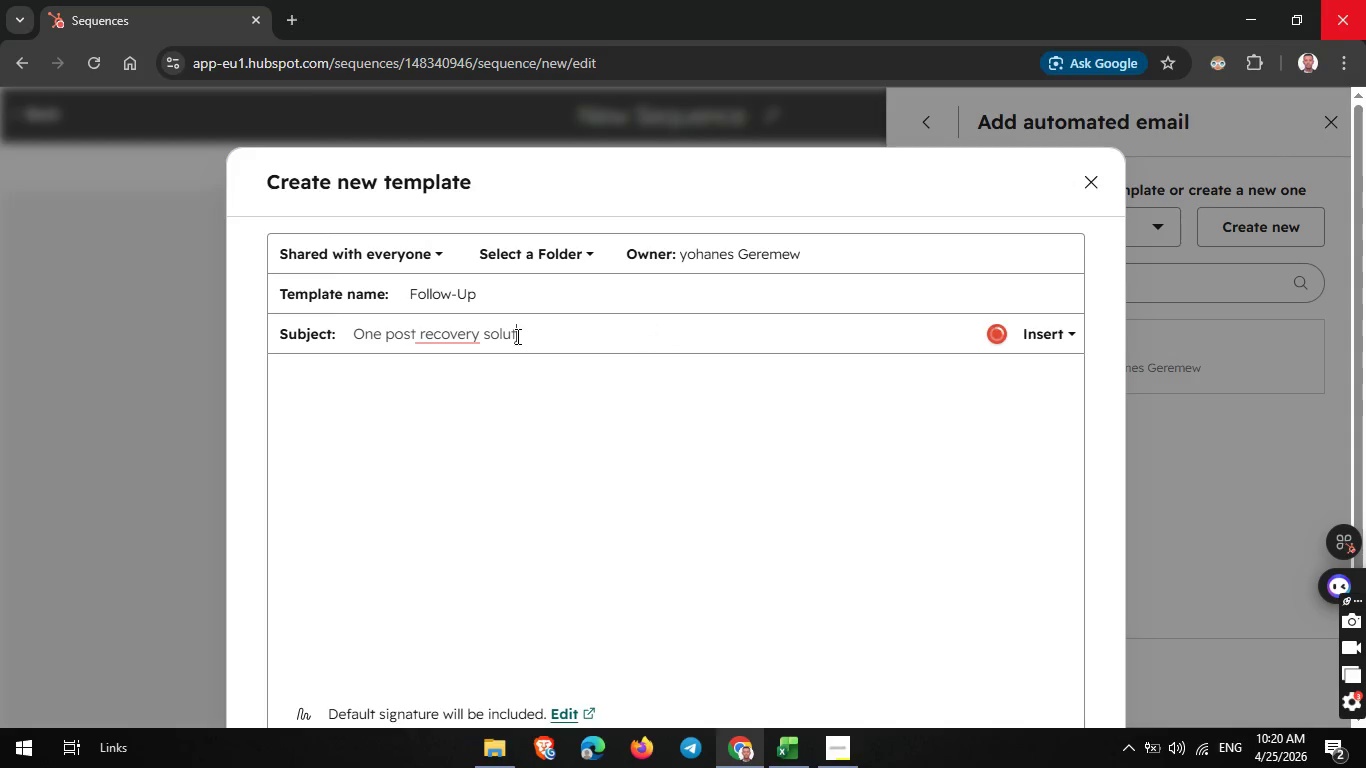 
key(Backspace)
 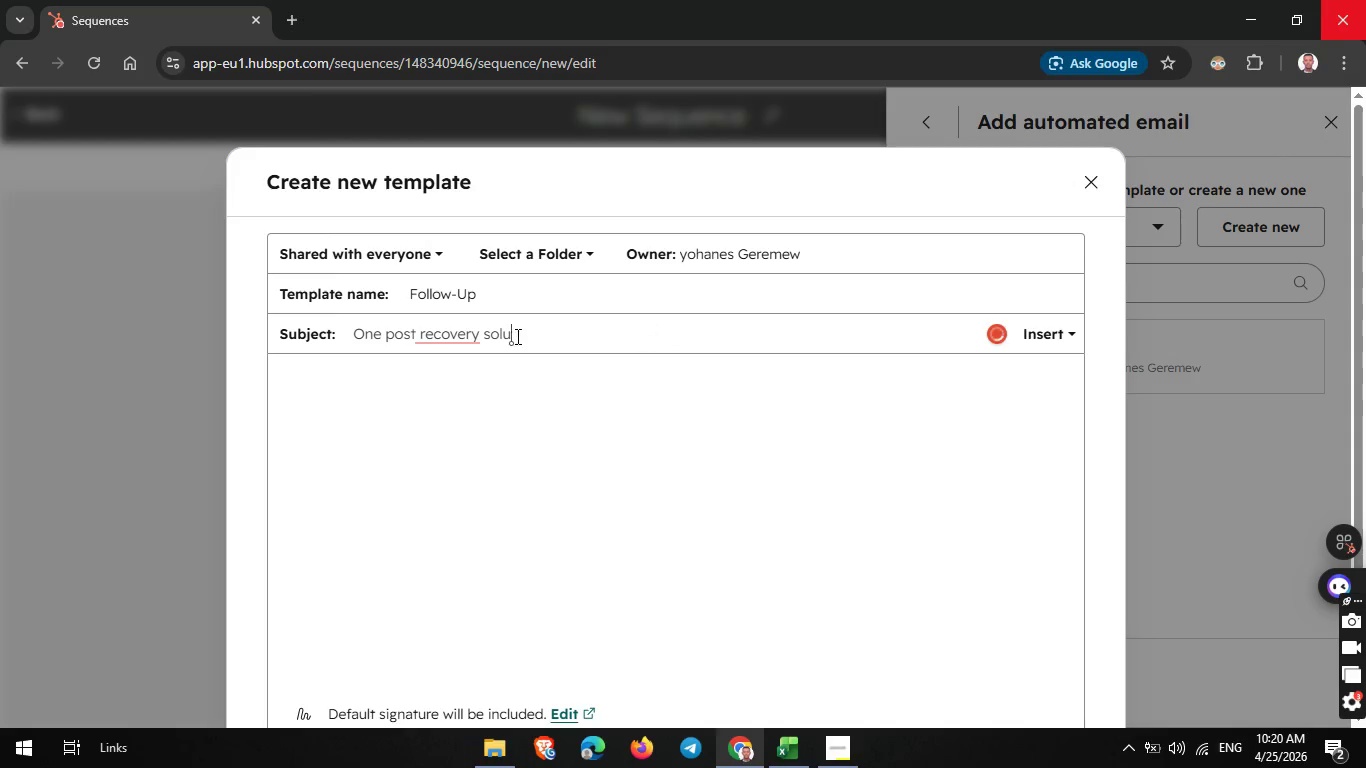 
key(Backspace)
 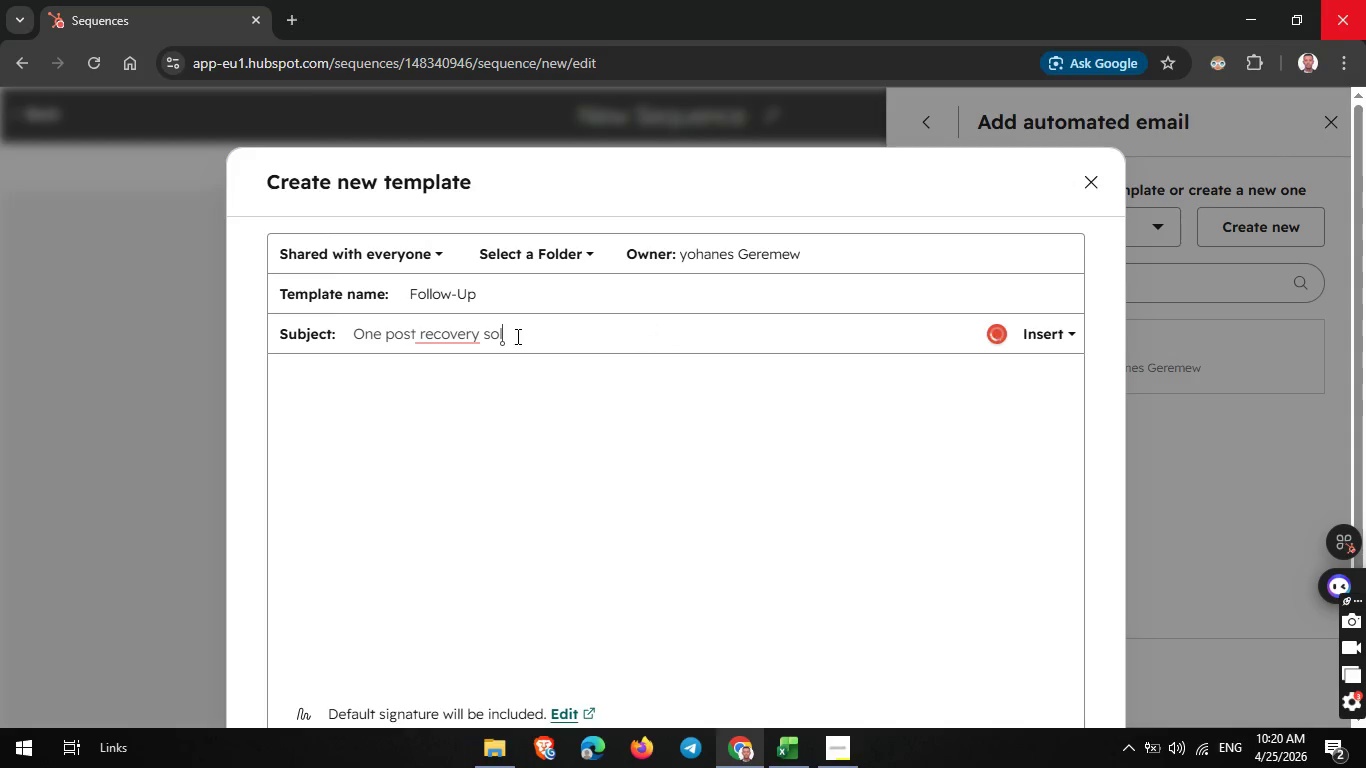 
key(Backspace)
 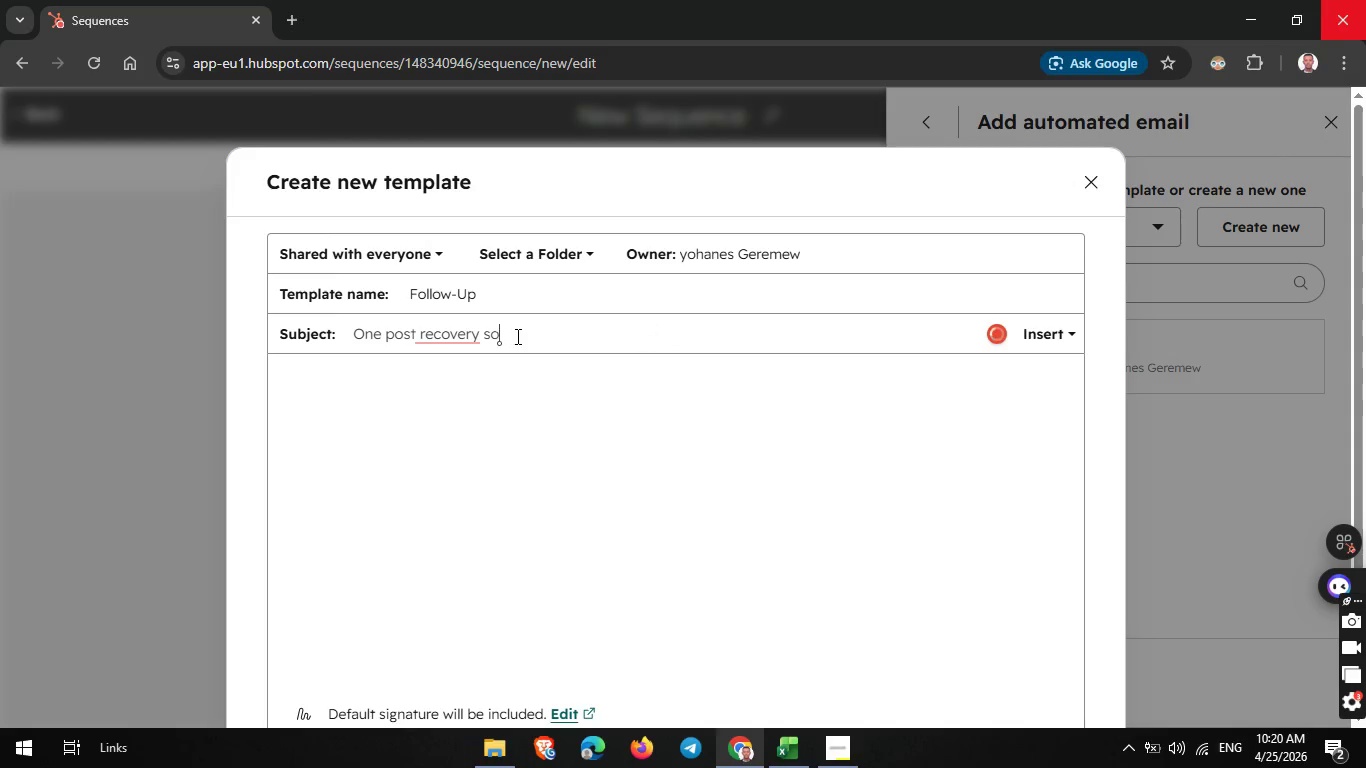 
key(Backspace)
 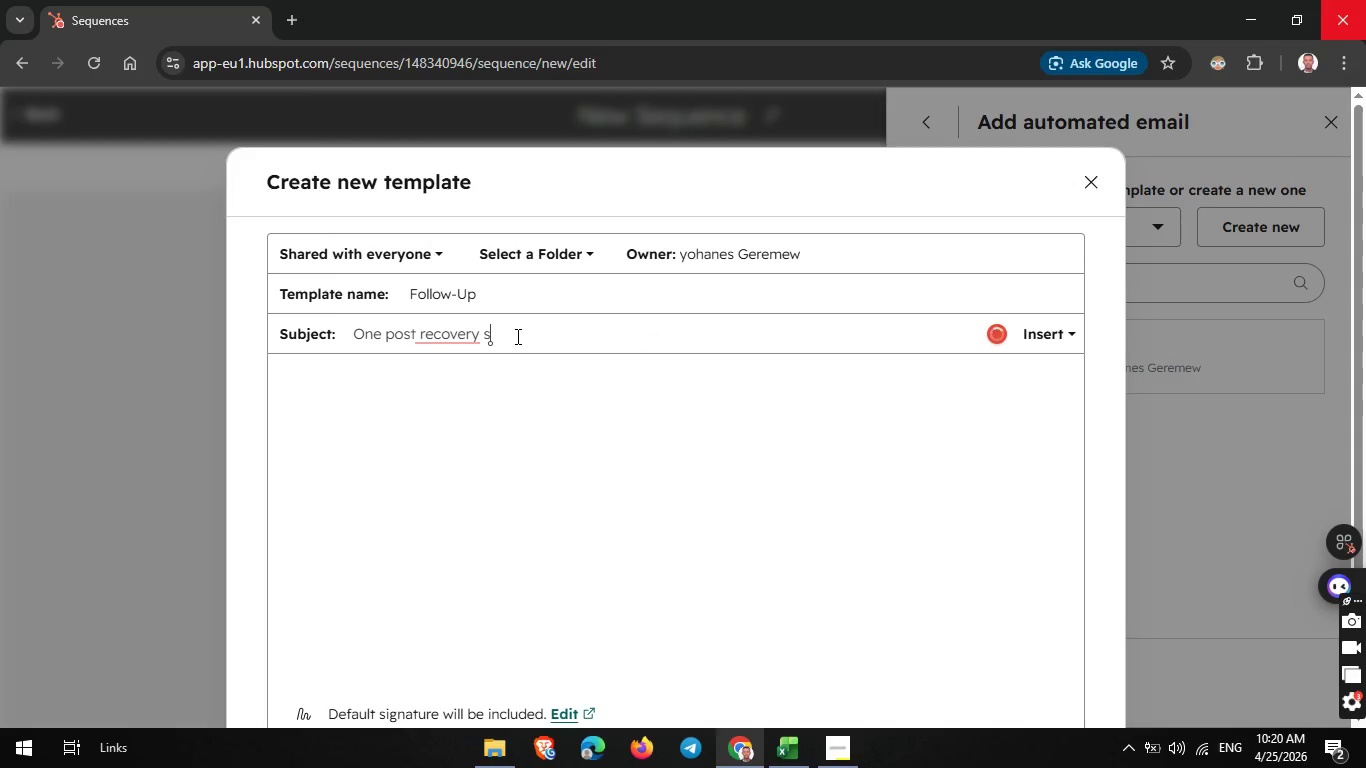 
key(Backspace)
 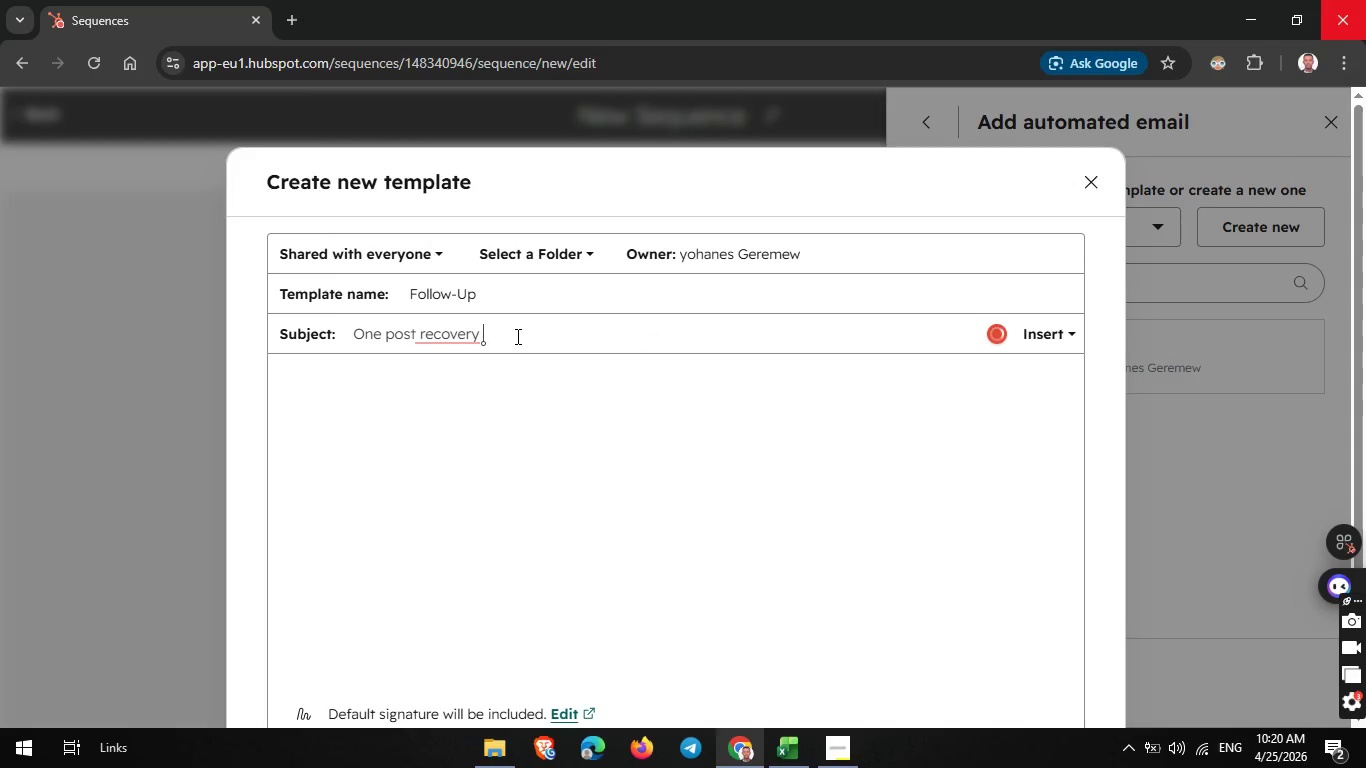 
key(Backspace)
 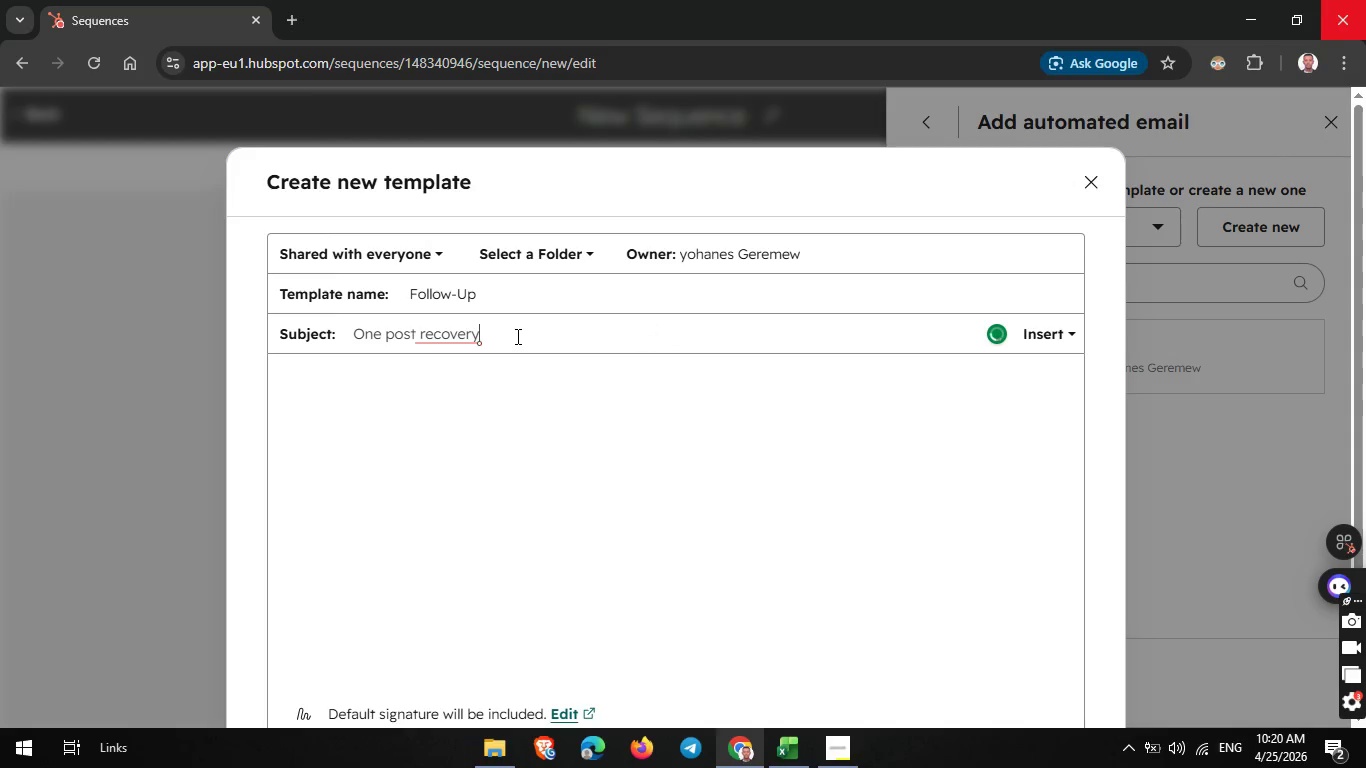 
key(Backspace)
 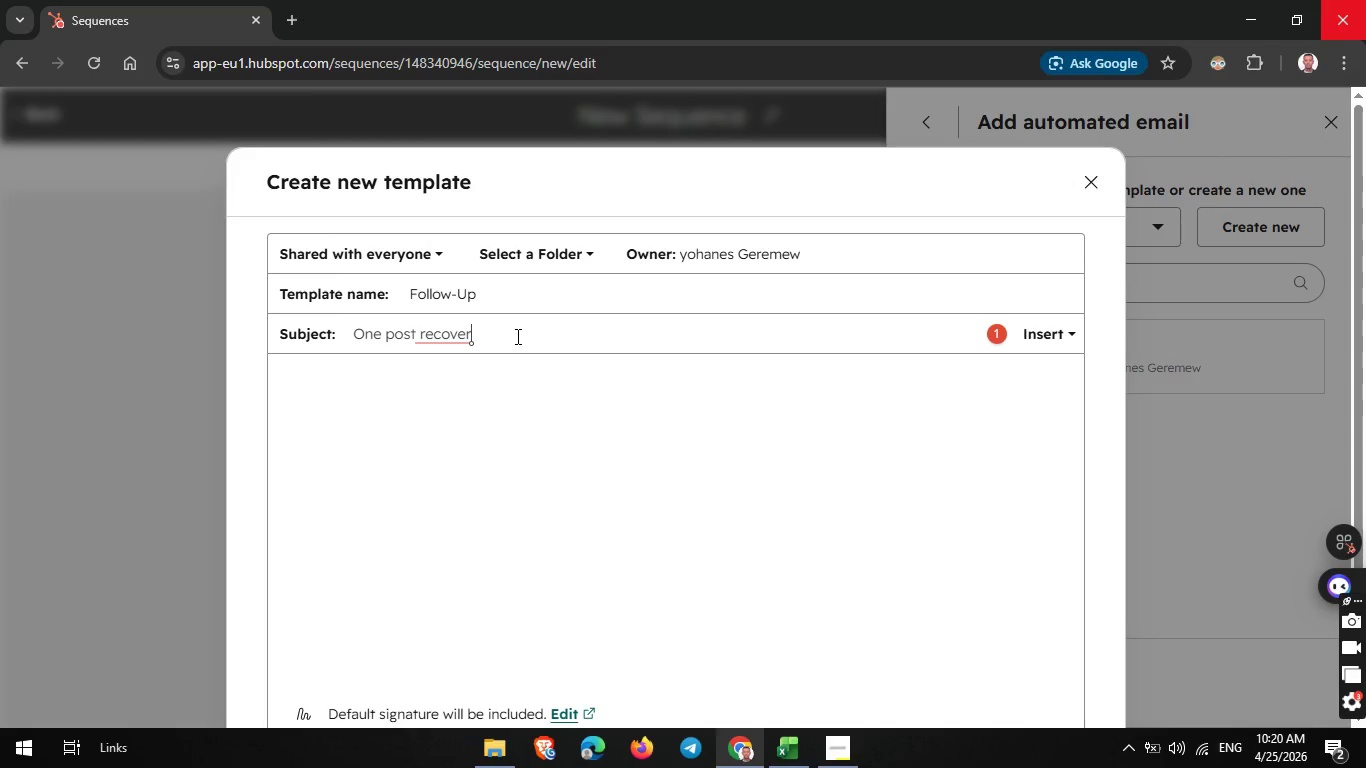 
wait(15.17)
 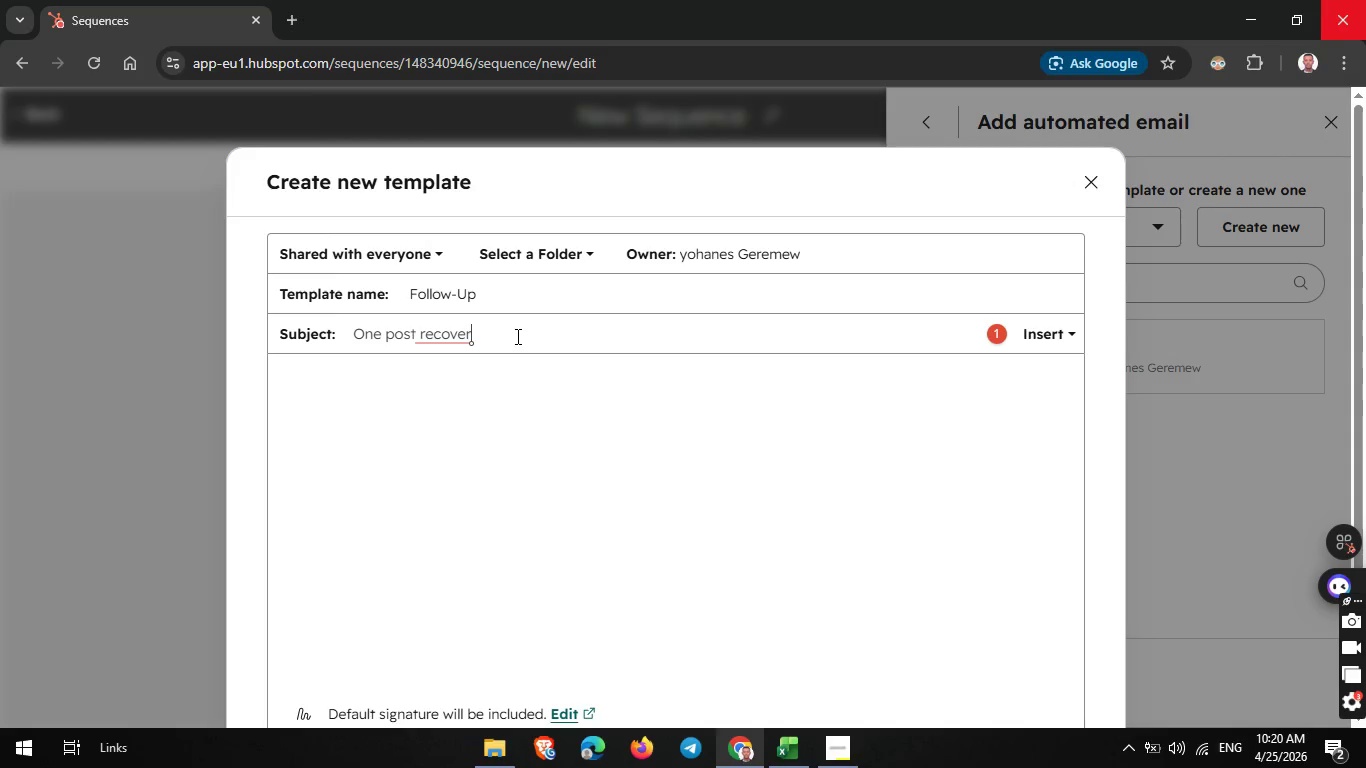 
key(Backspace)
 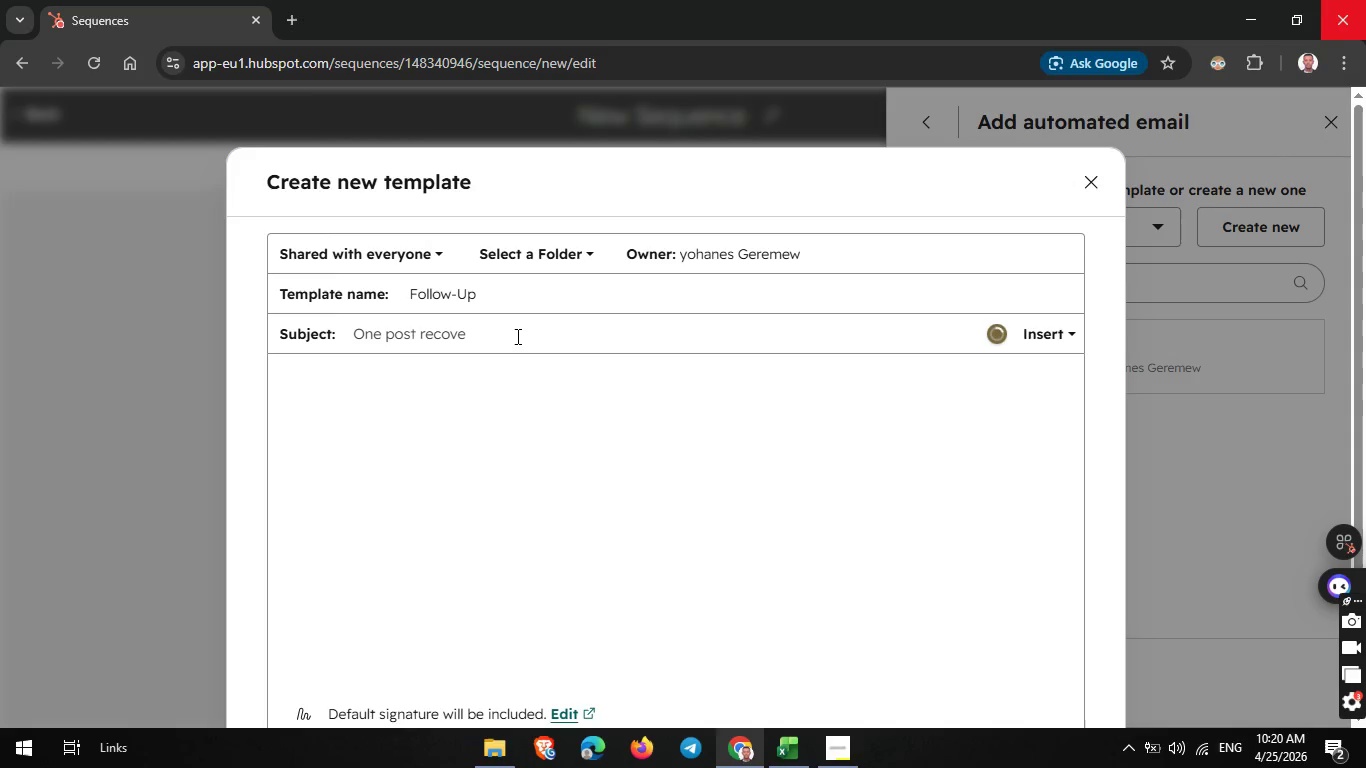 
key(Backspace)
 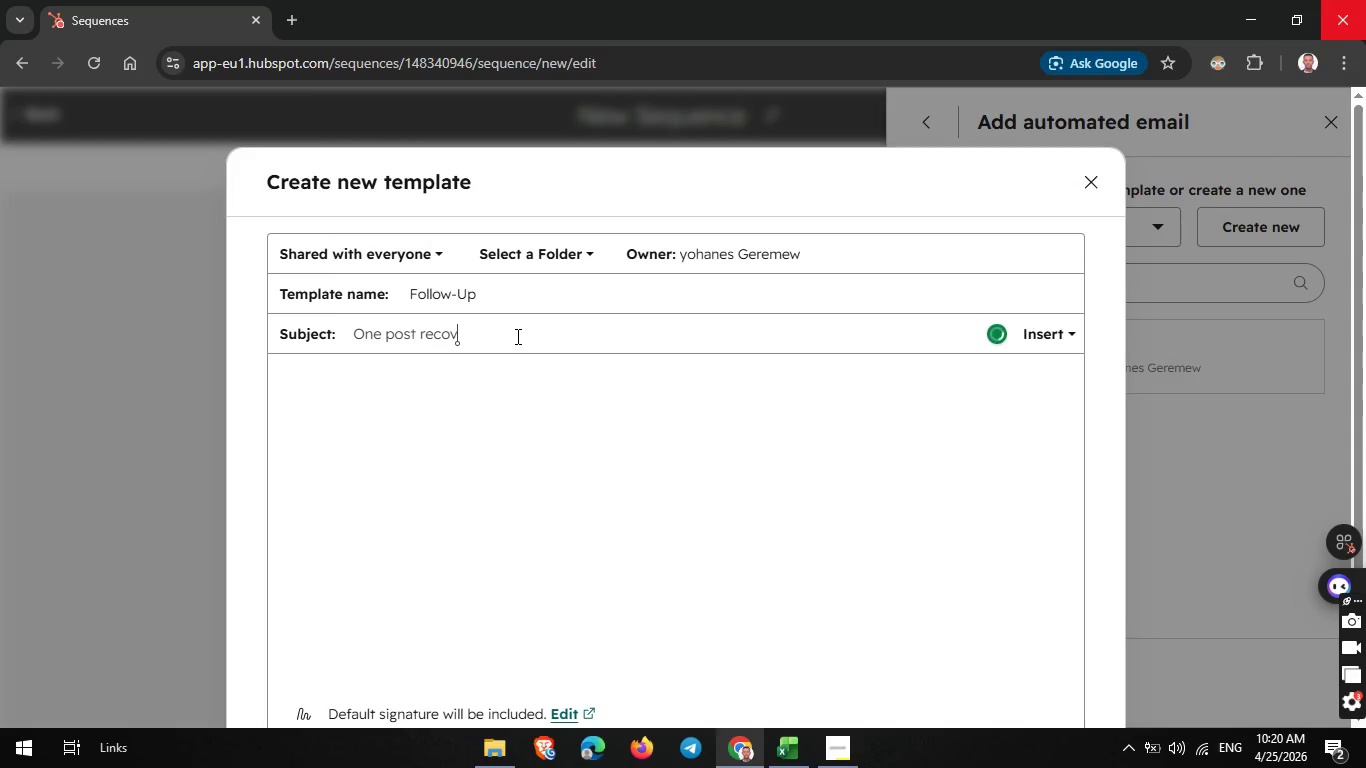 
key(Backspace)
 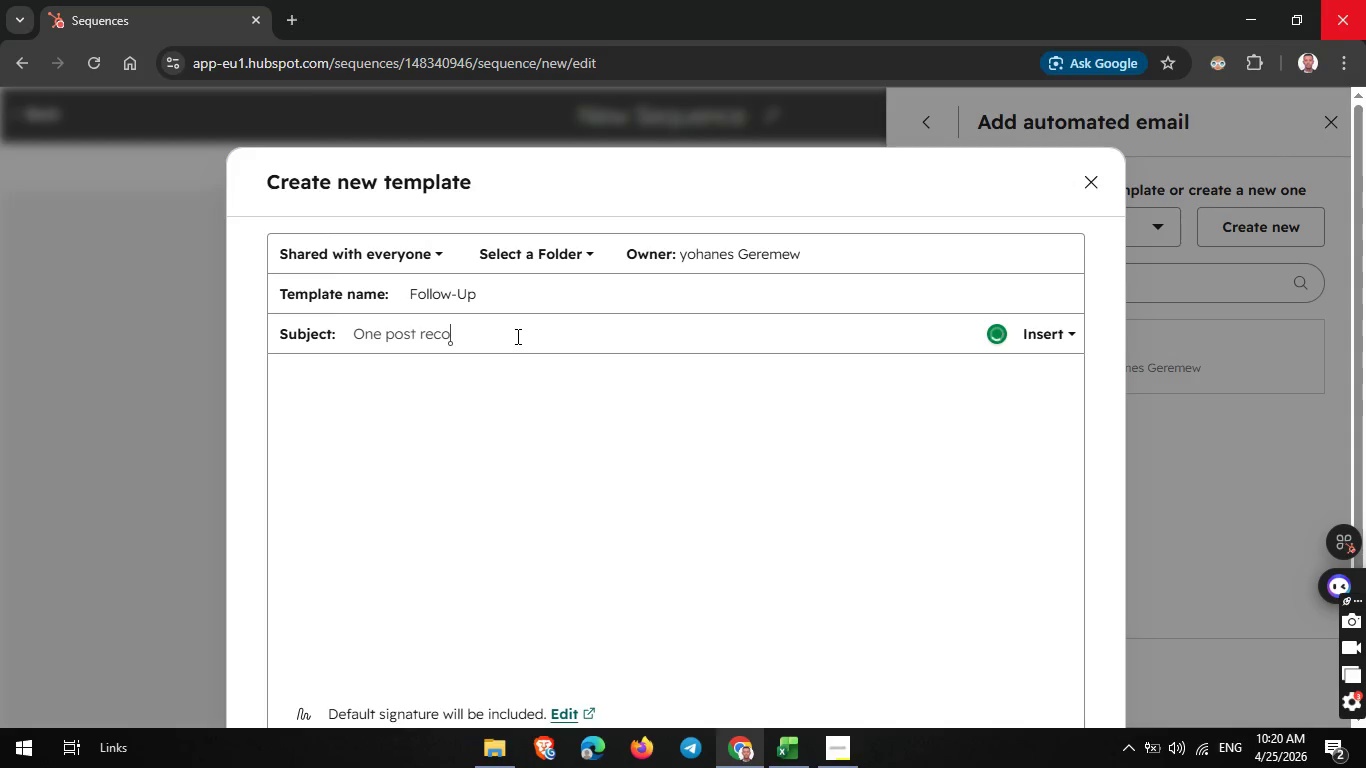 
key(Backspace)
 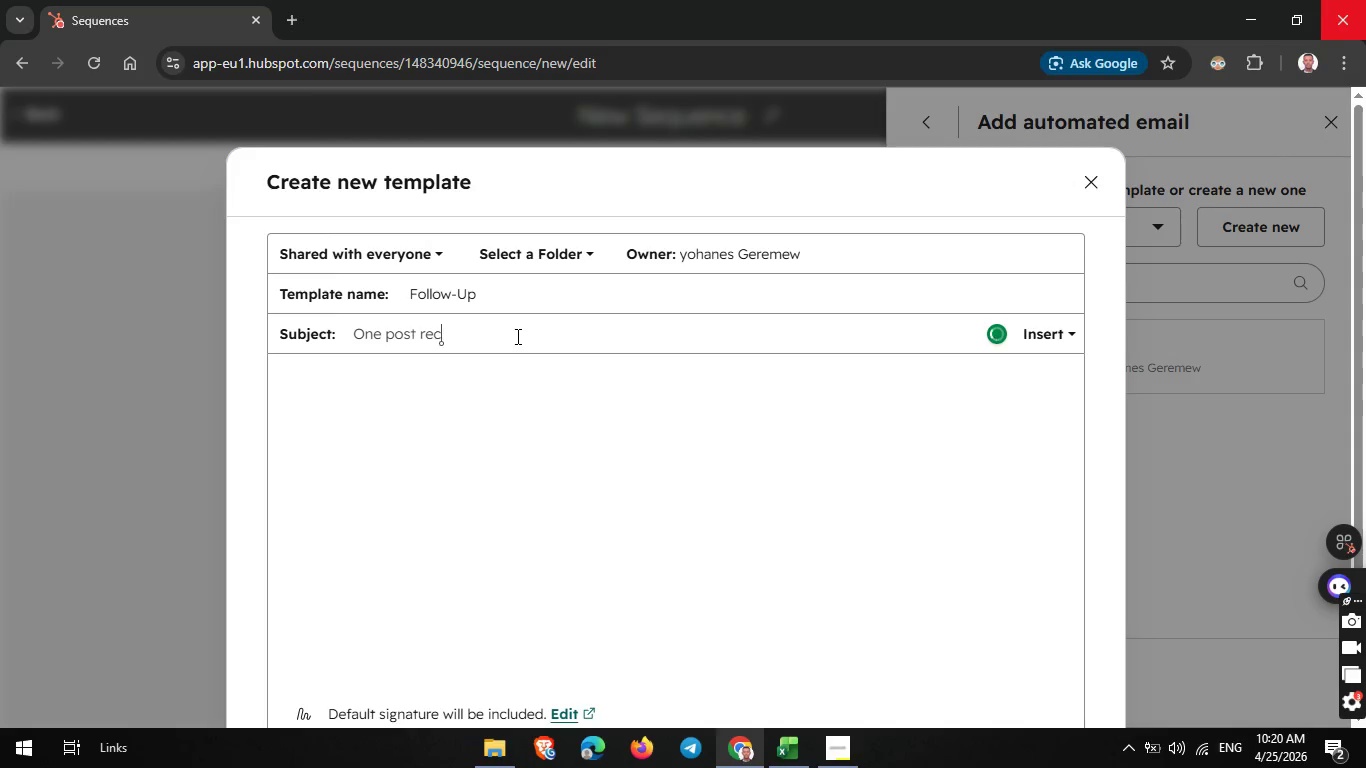 
key(Backspace)
 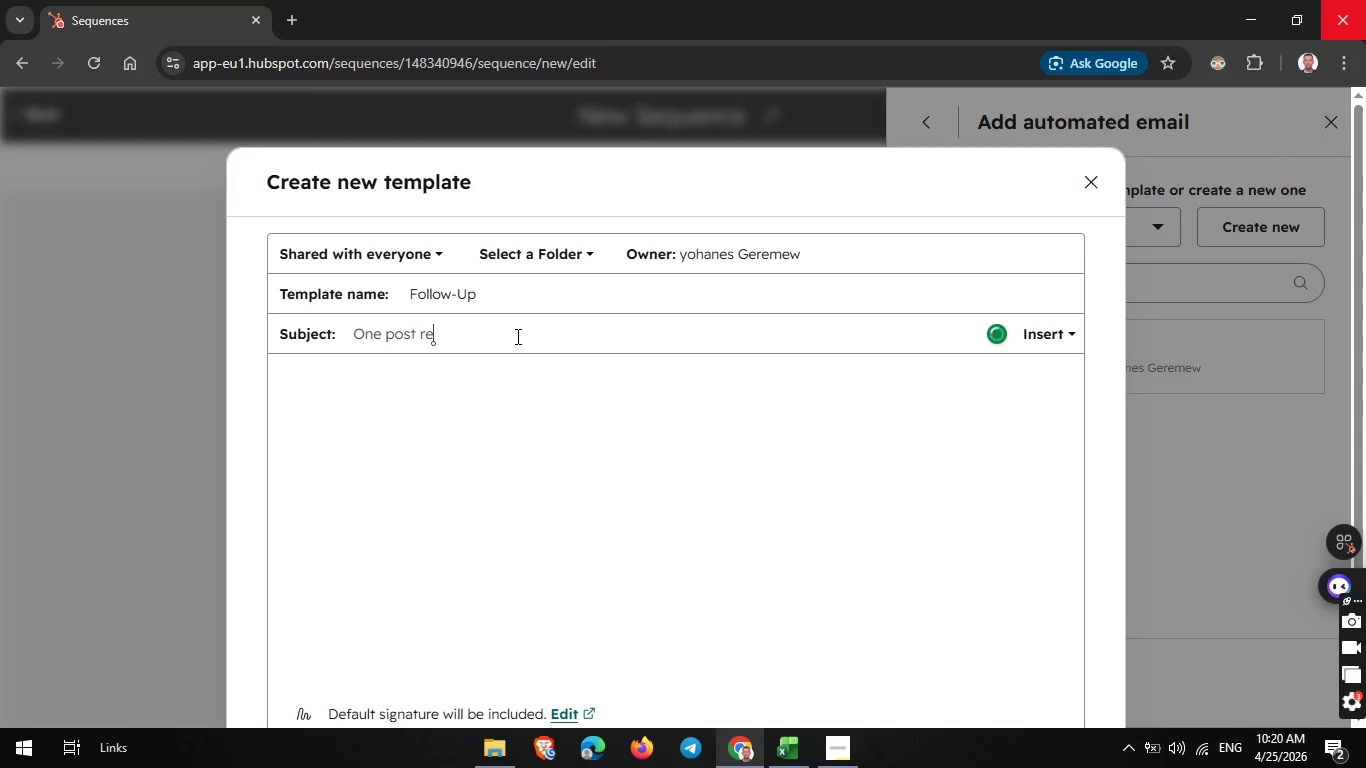 
key(Backspace)
 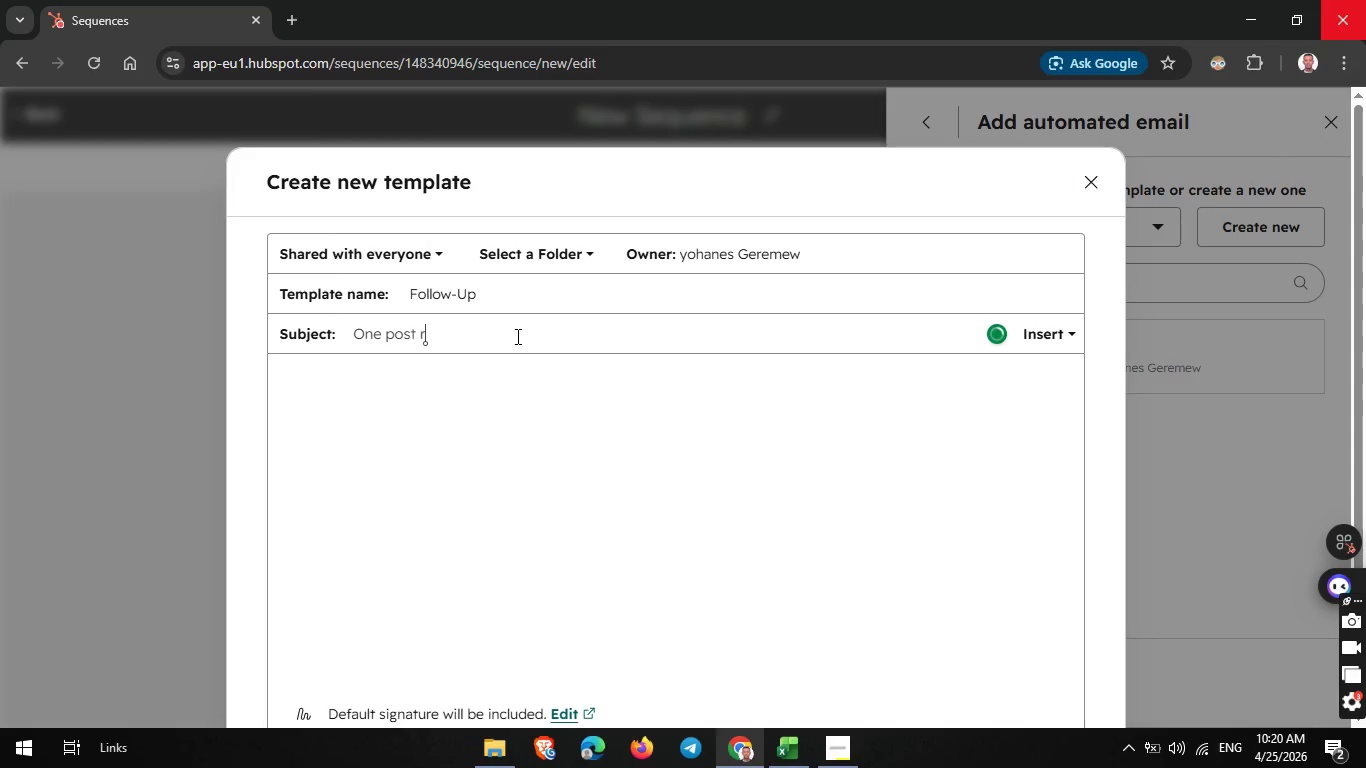 
key(Backspace)
 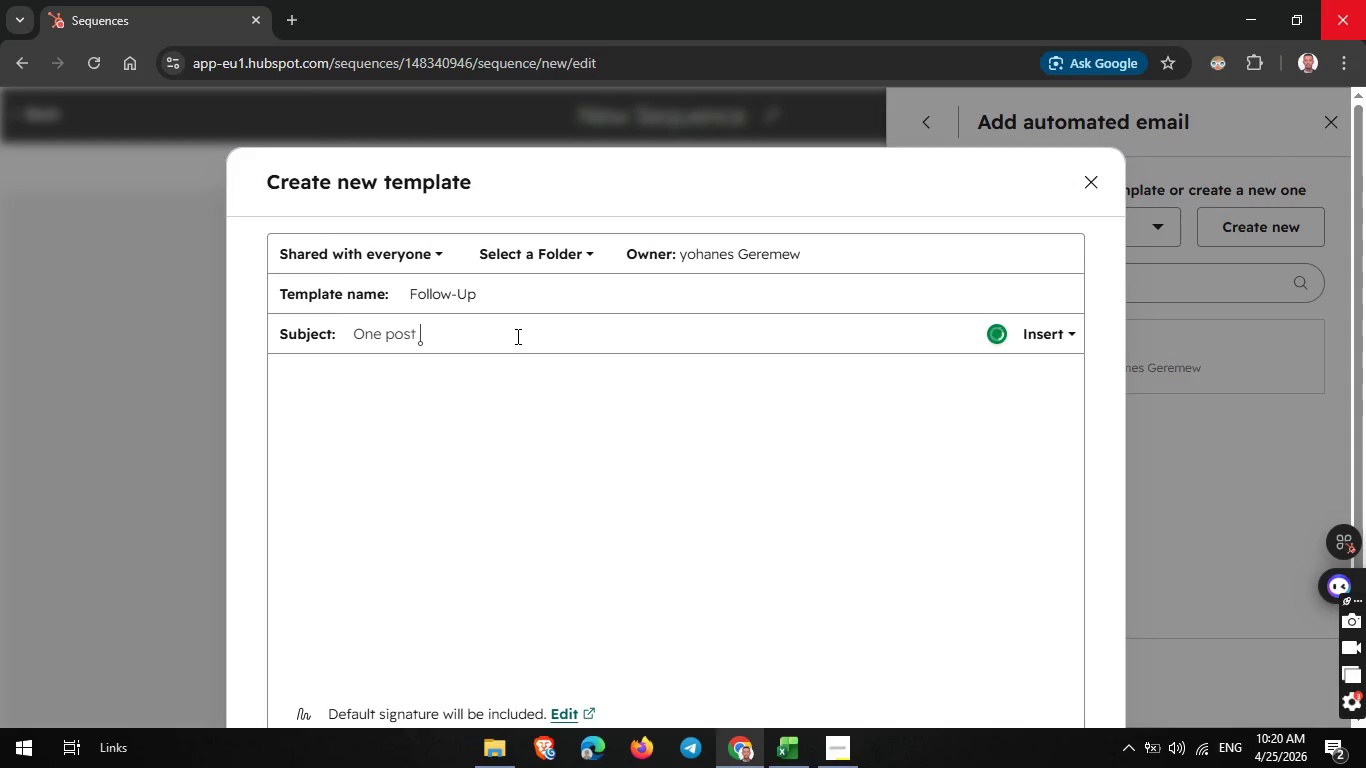 
key(Backspace)
 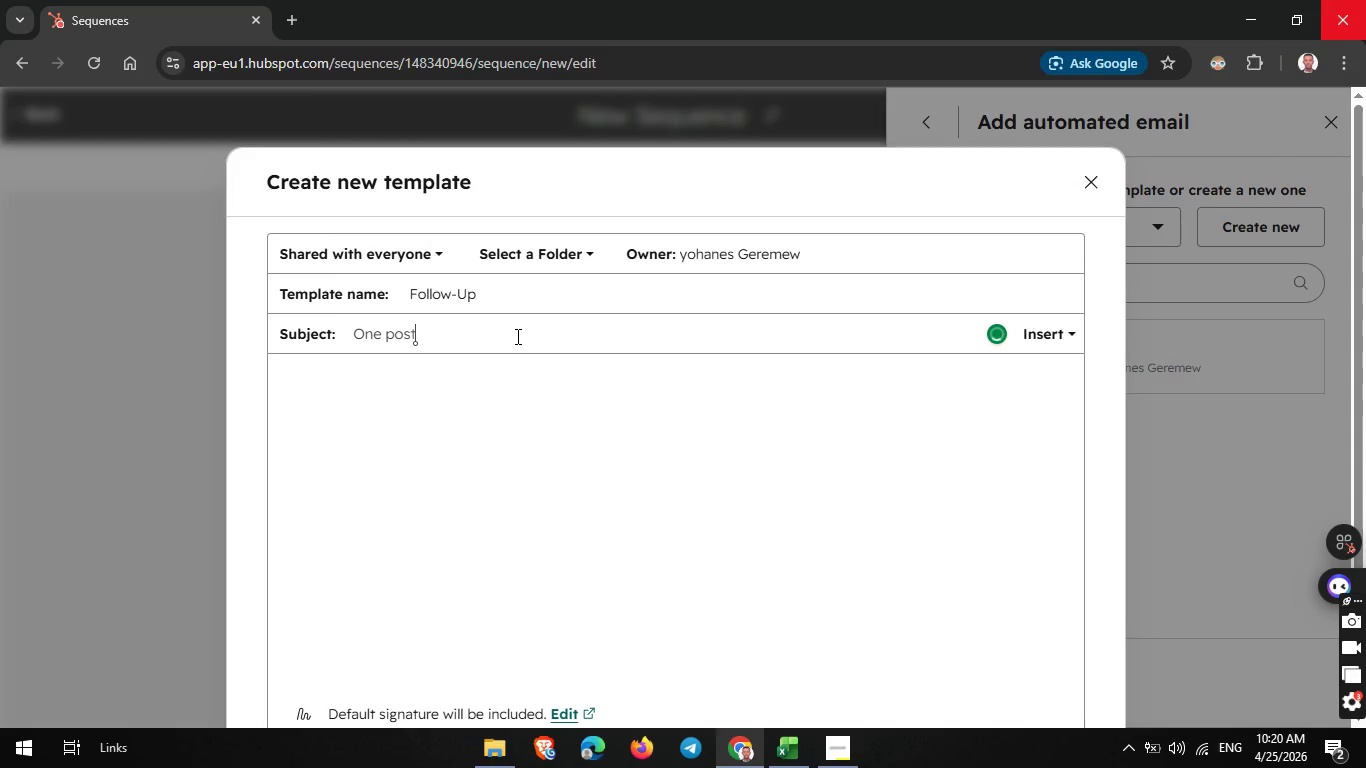 
key(Backspace)
 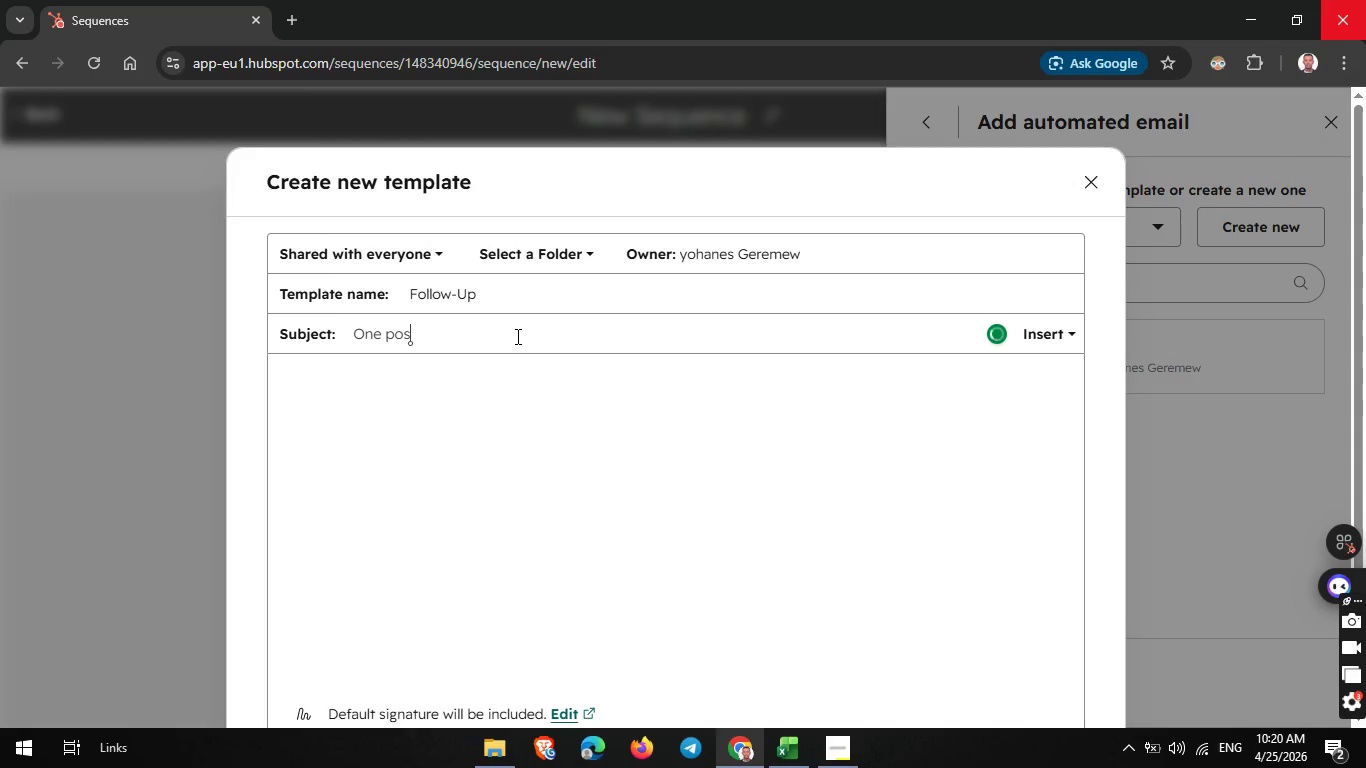 
key(Backspace)
 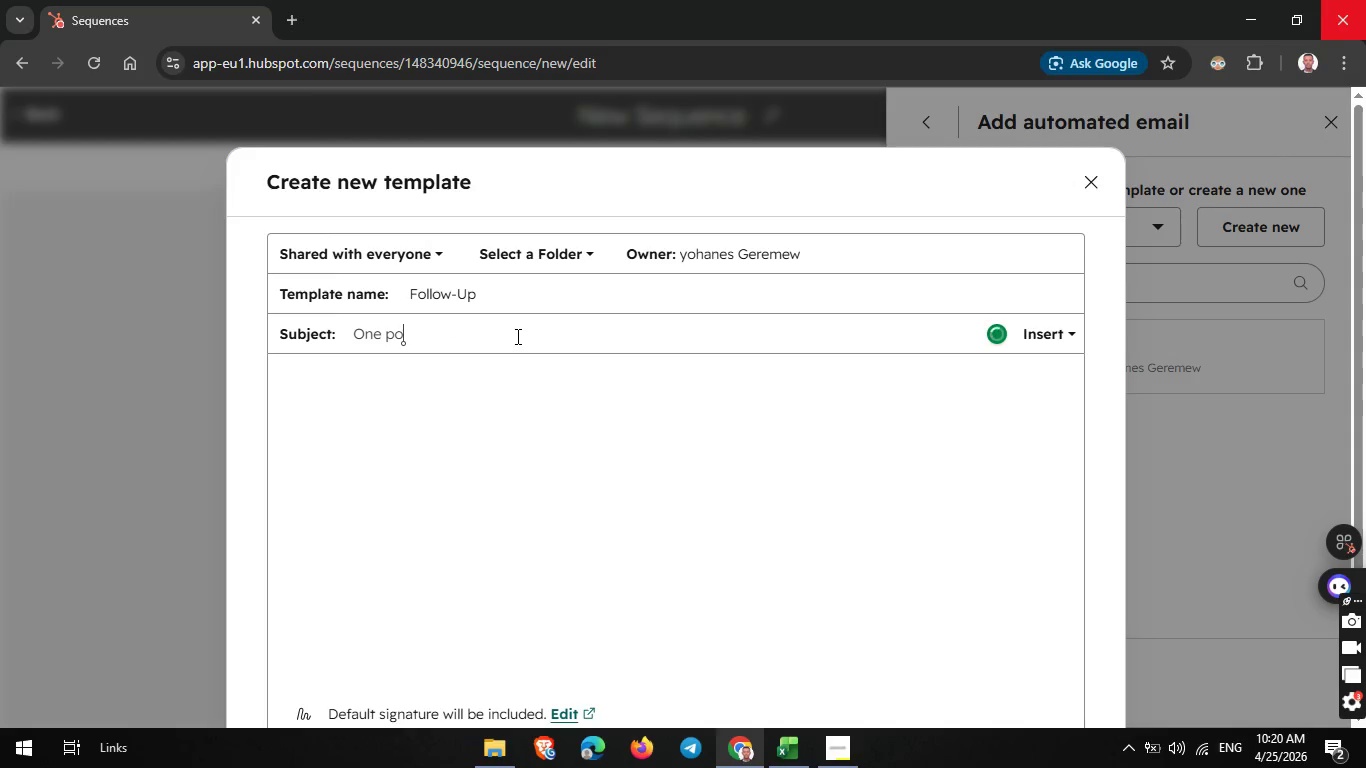 
key(Backspace)
 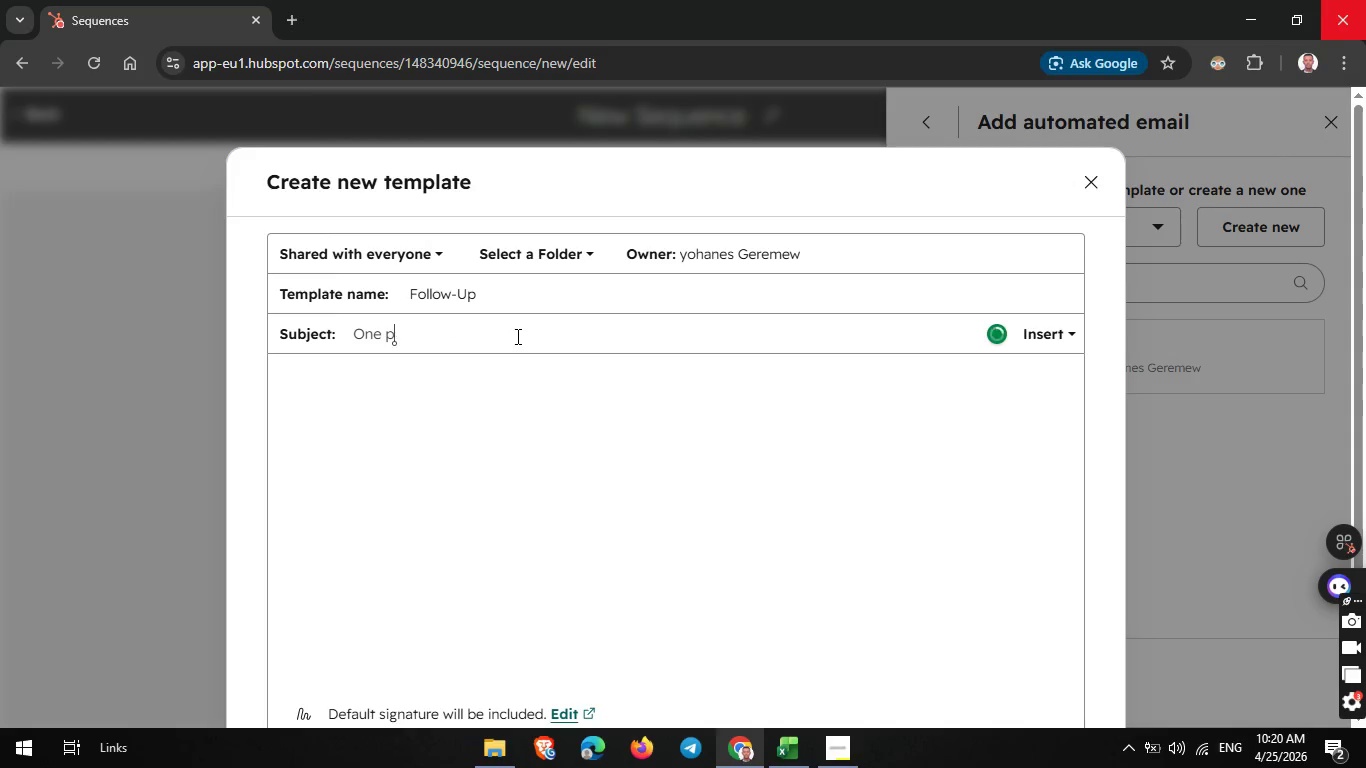 
key(Backspace)
 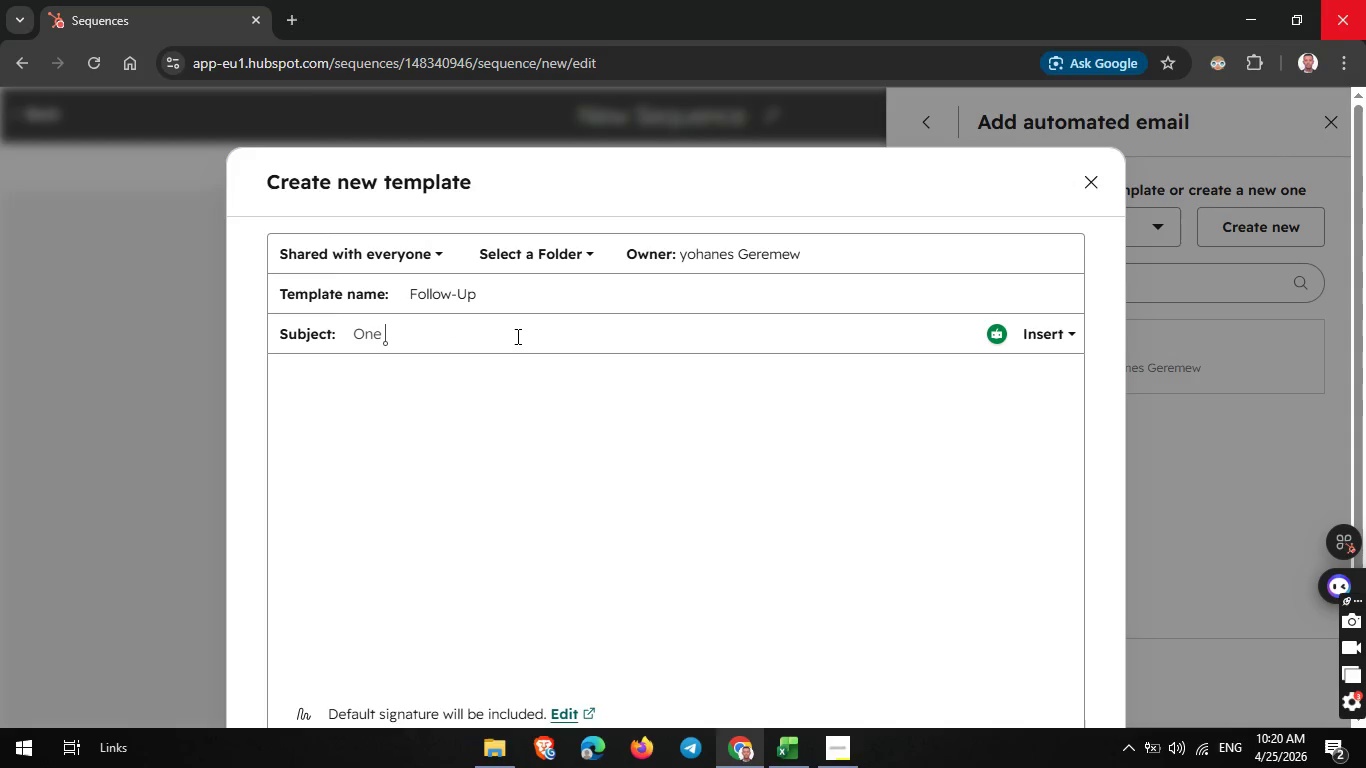 
key(Backspace)
 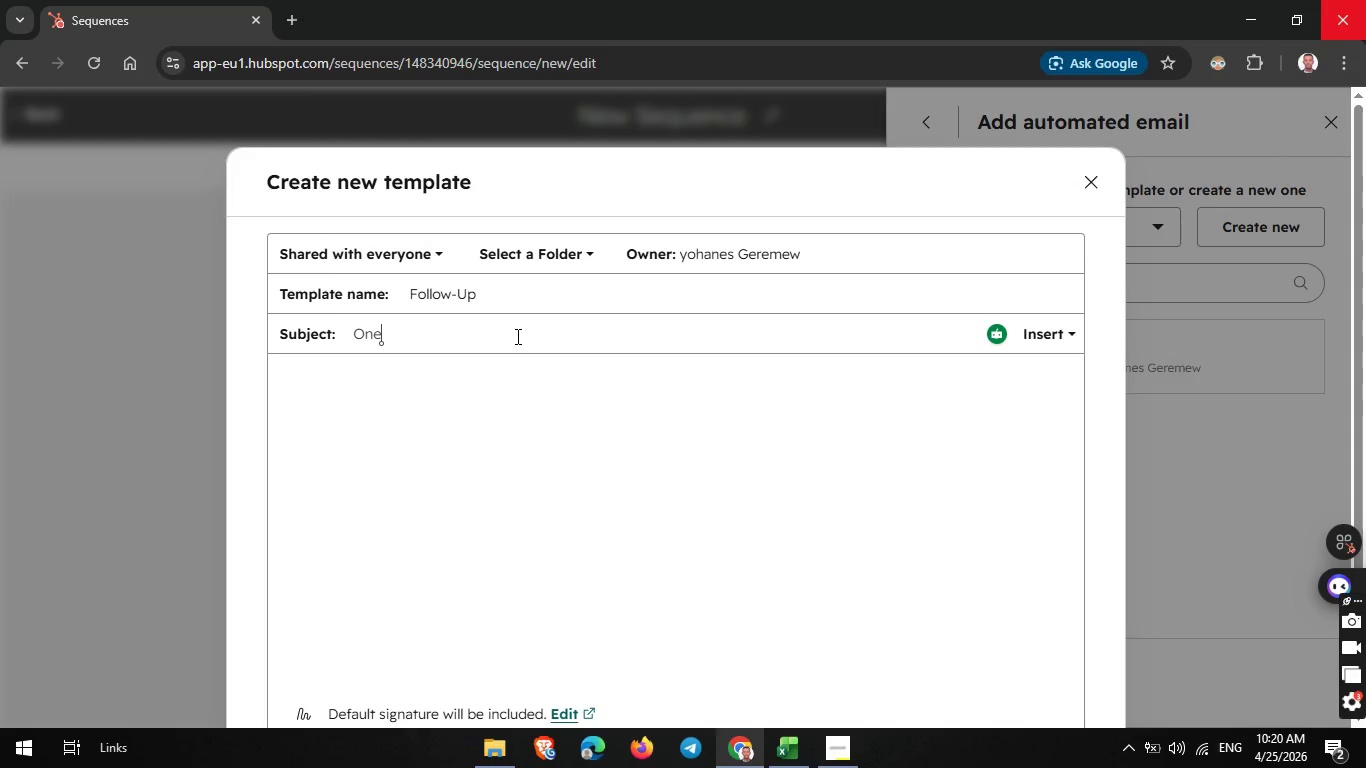 
key(Backspace)
 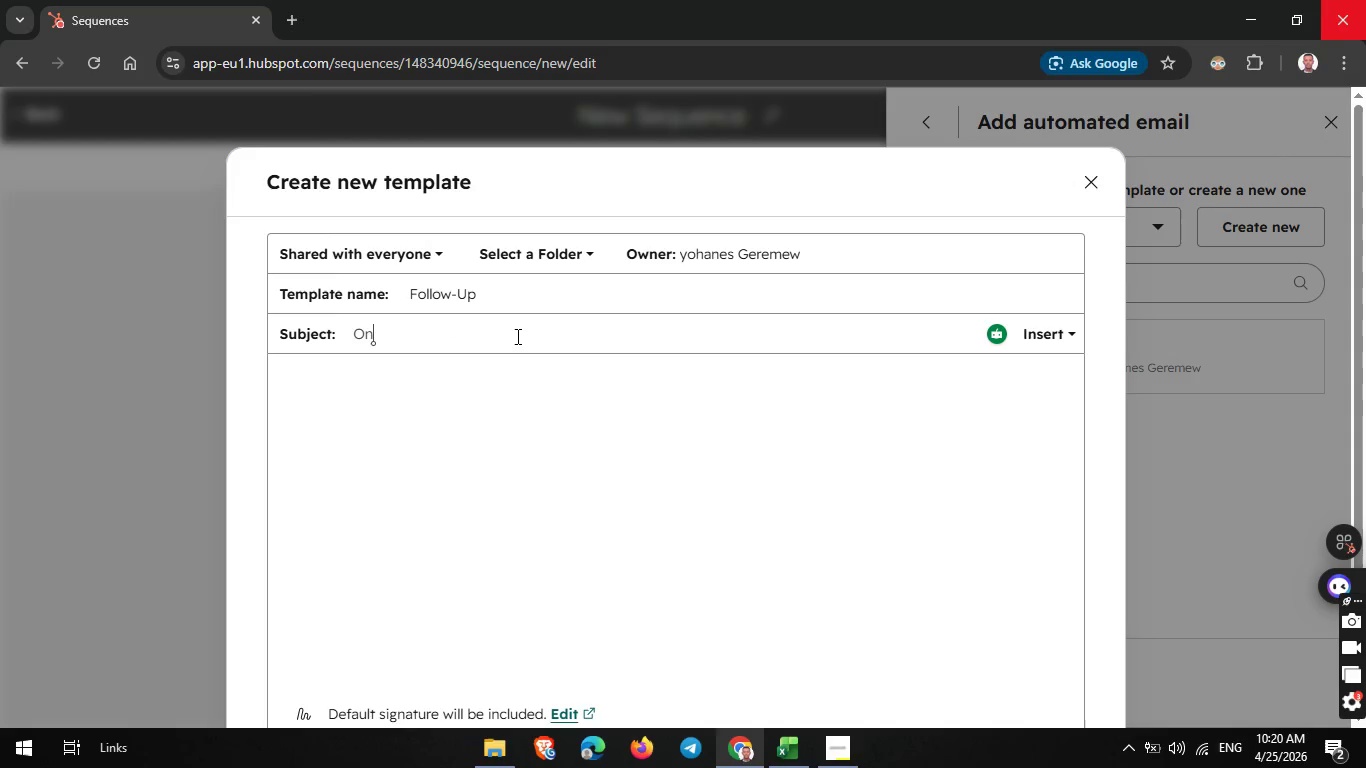 
key(Backspace)
 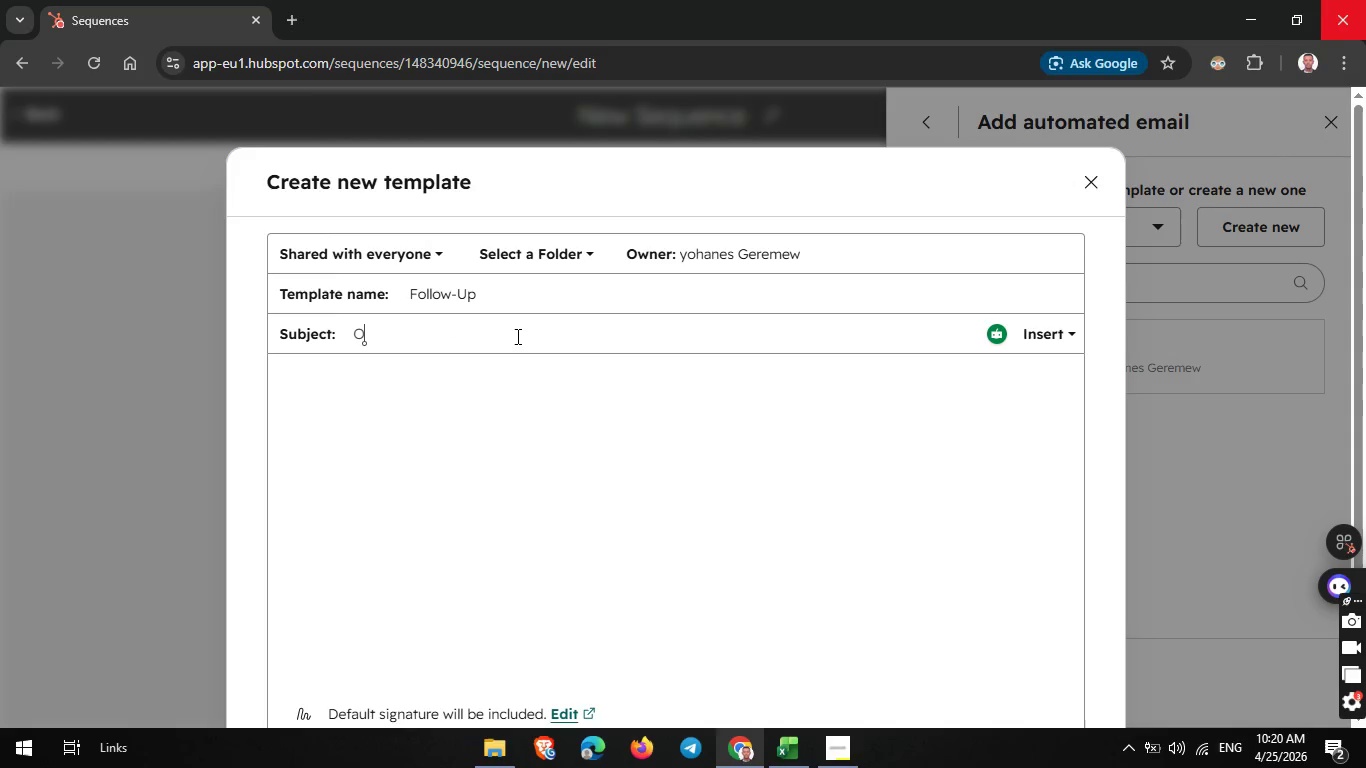 
key(Backspace)
 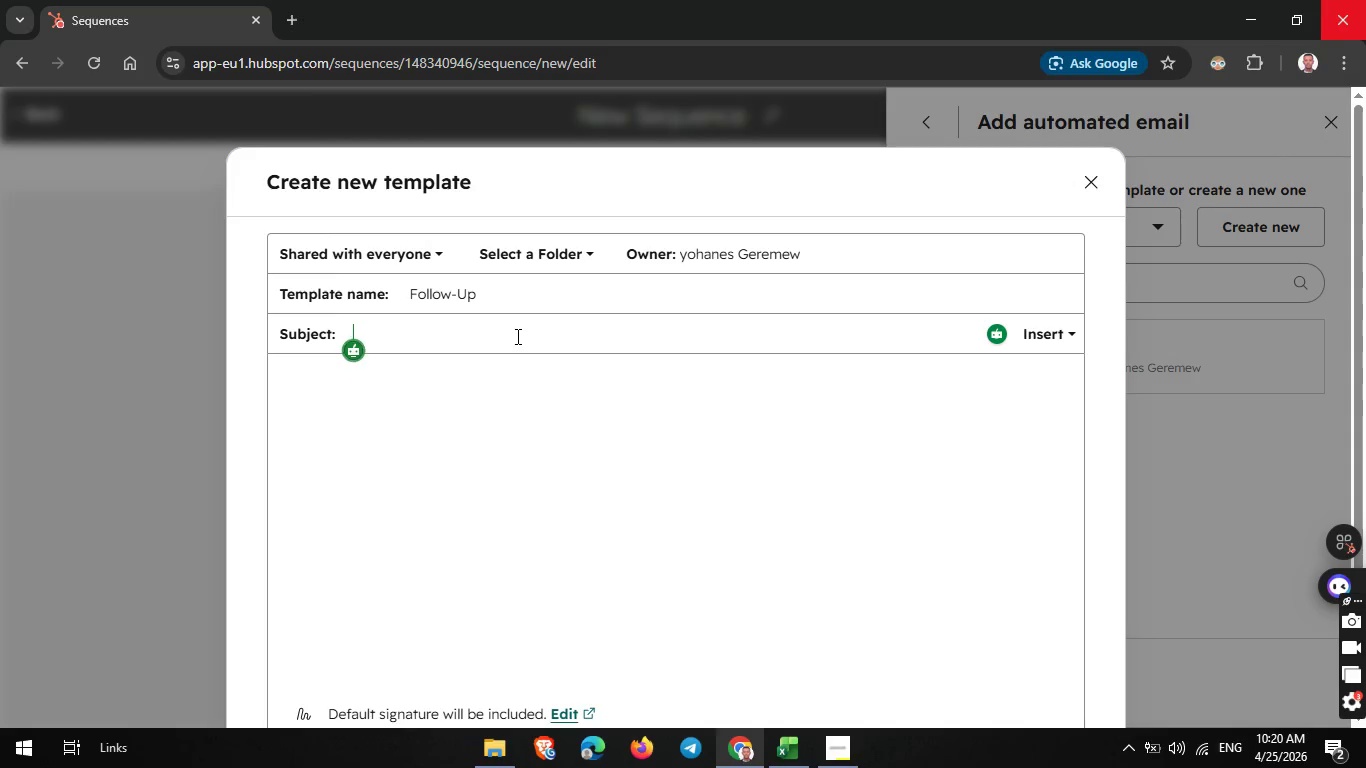 
wait(15.78)
 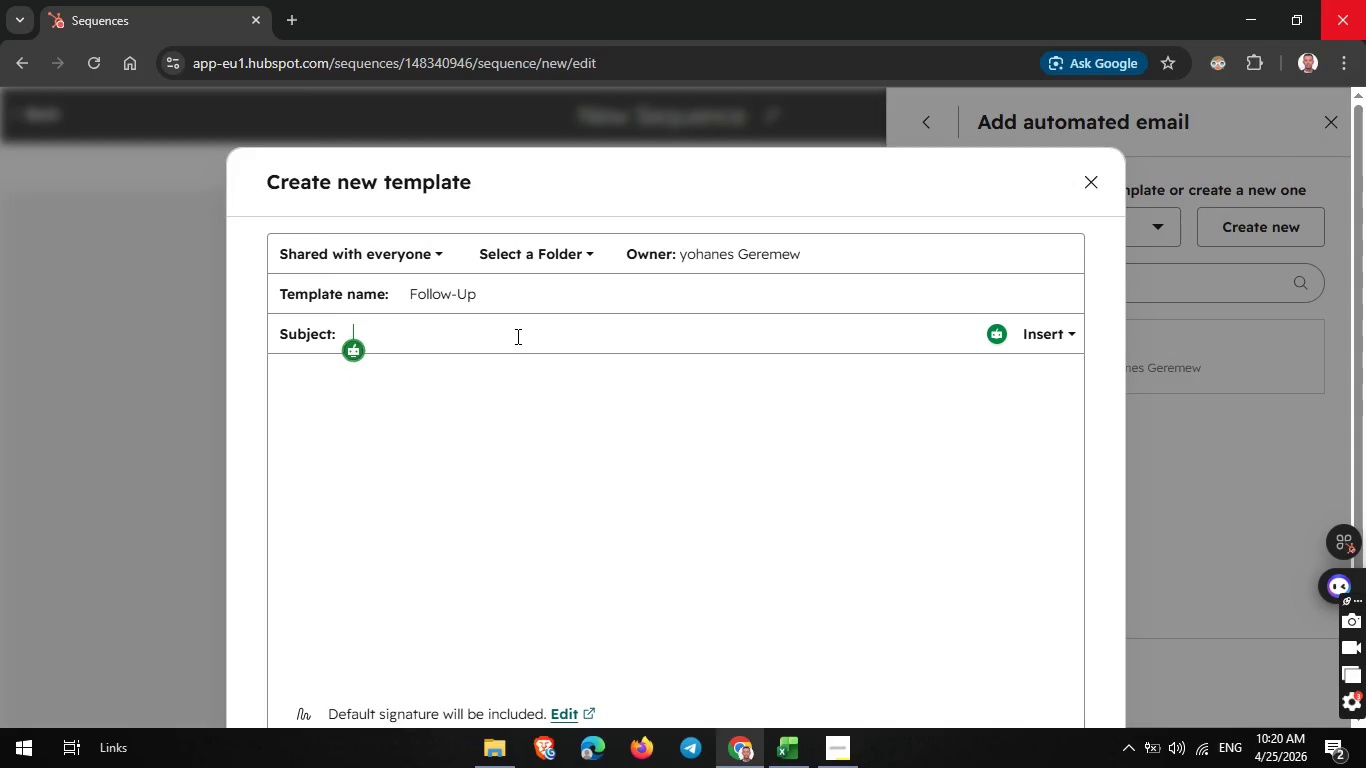 
type(Quick )
 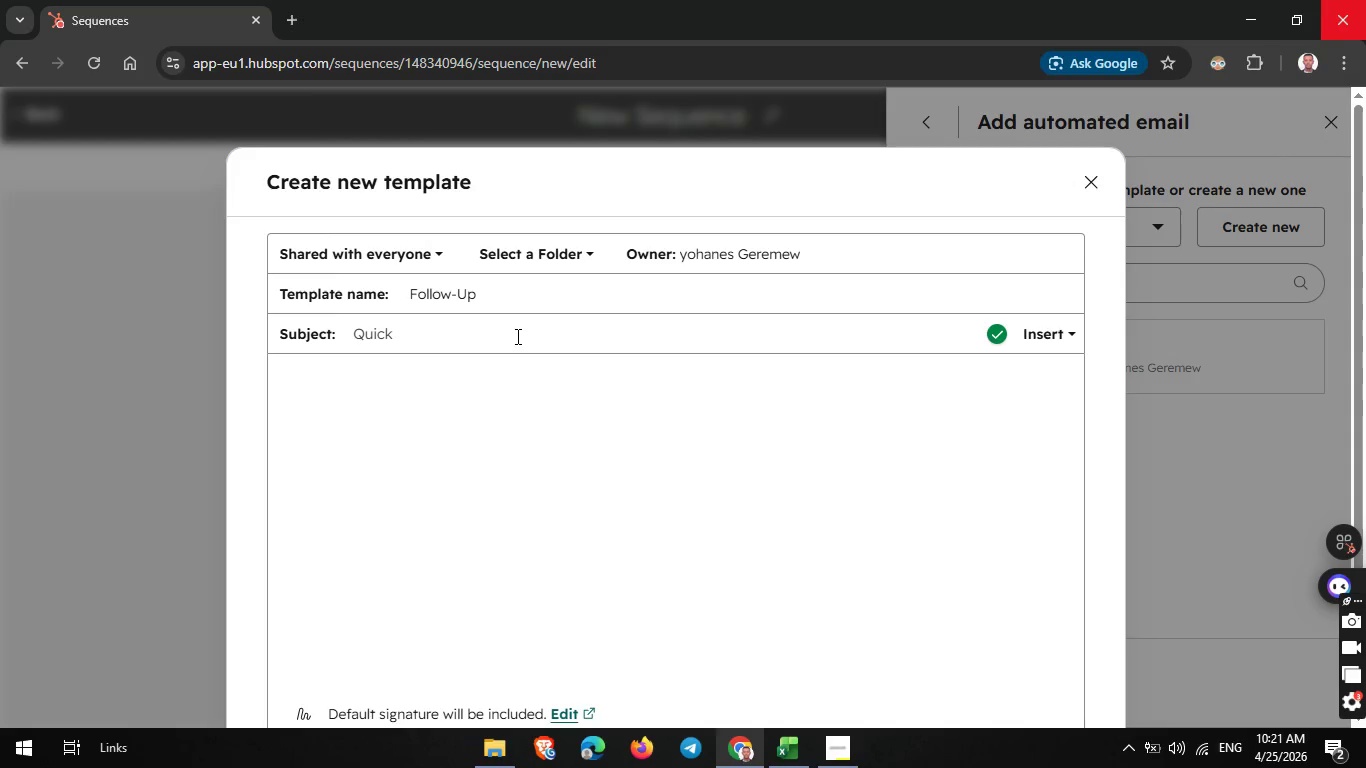 
wait(5.48)
 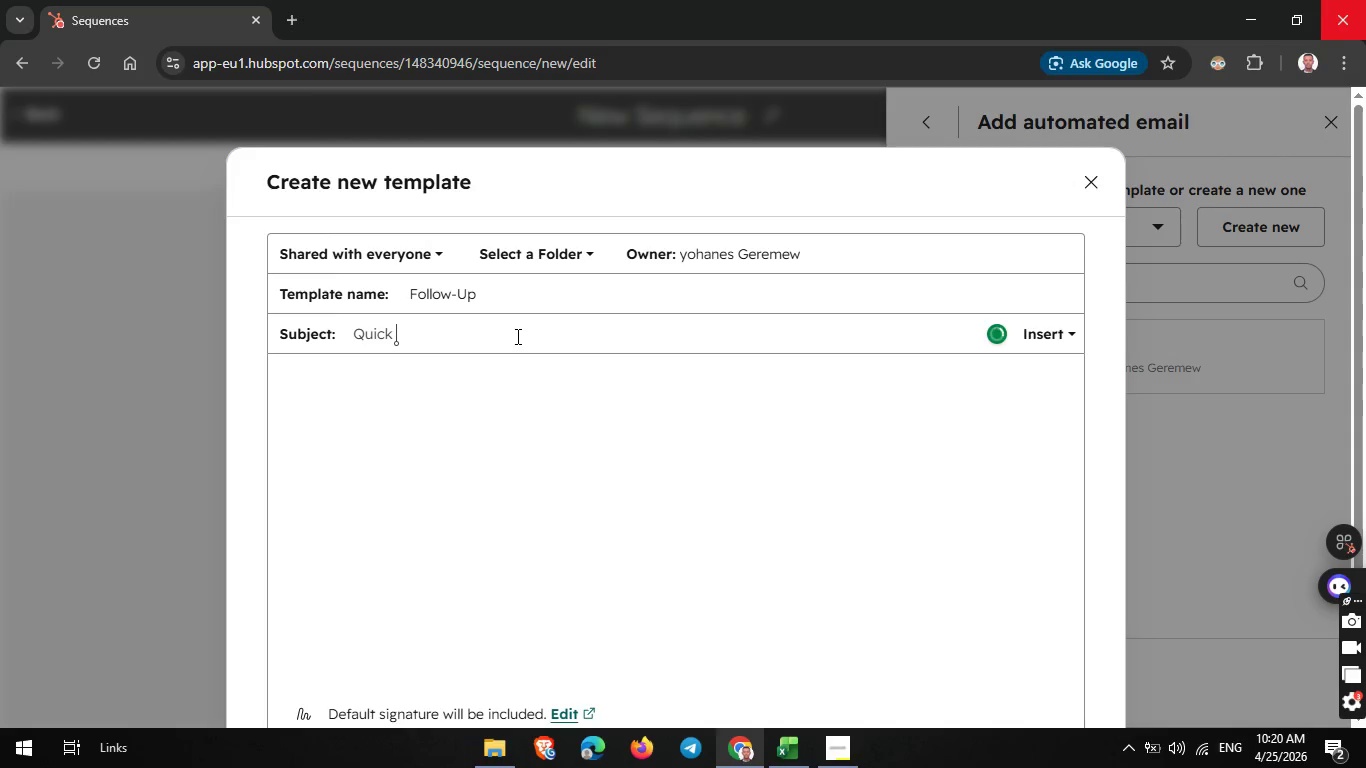 
type(follow-up)
 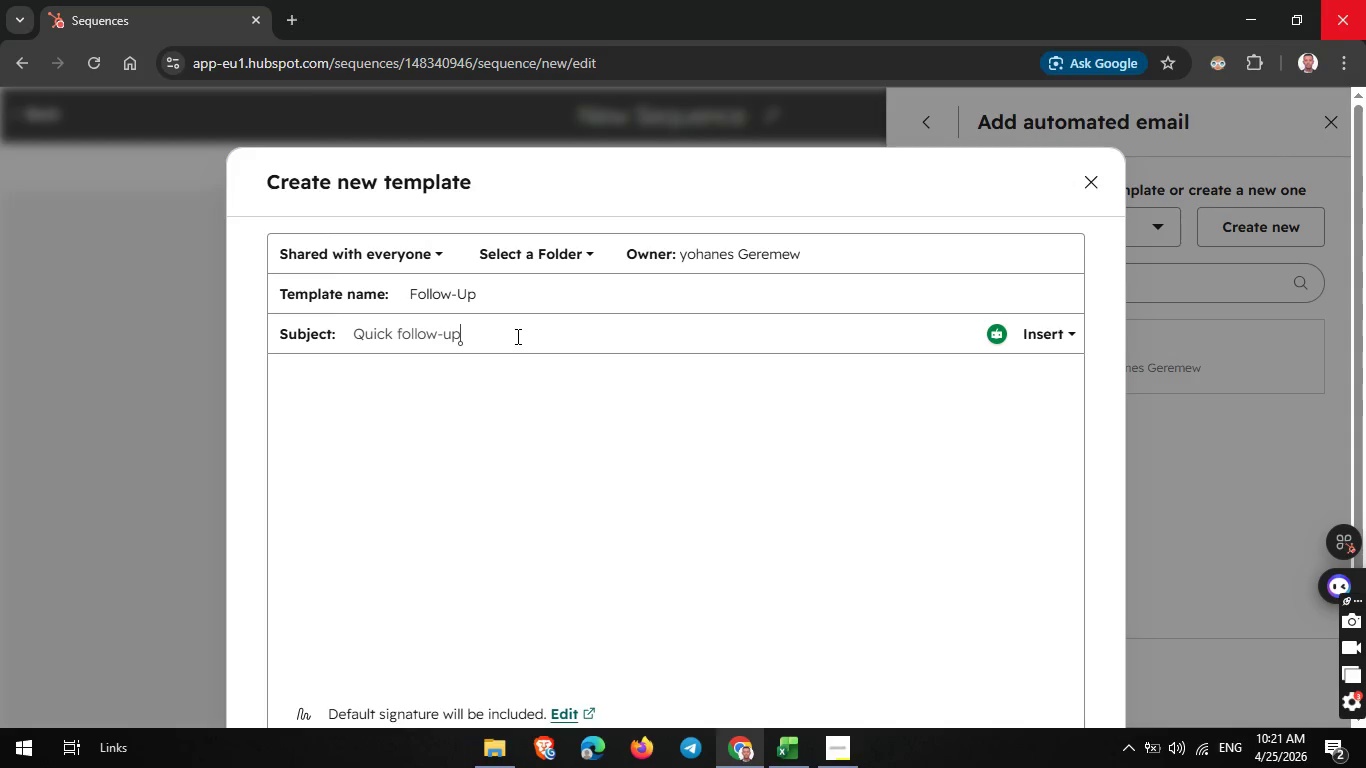 
wait(15.2)
 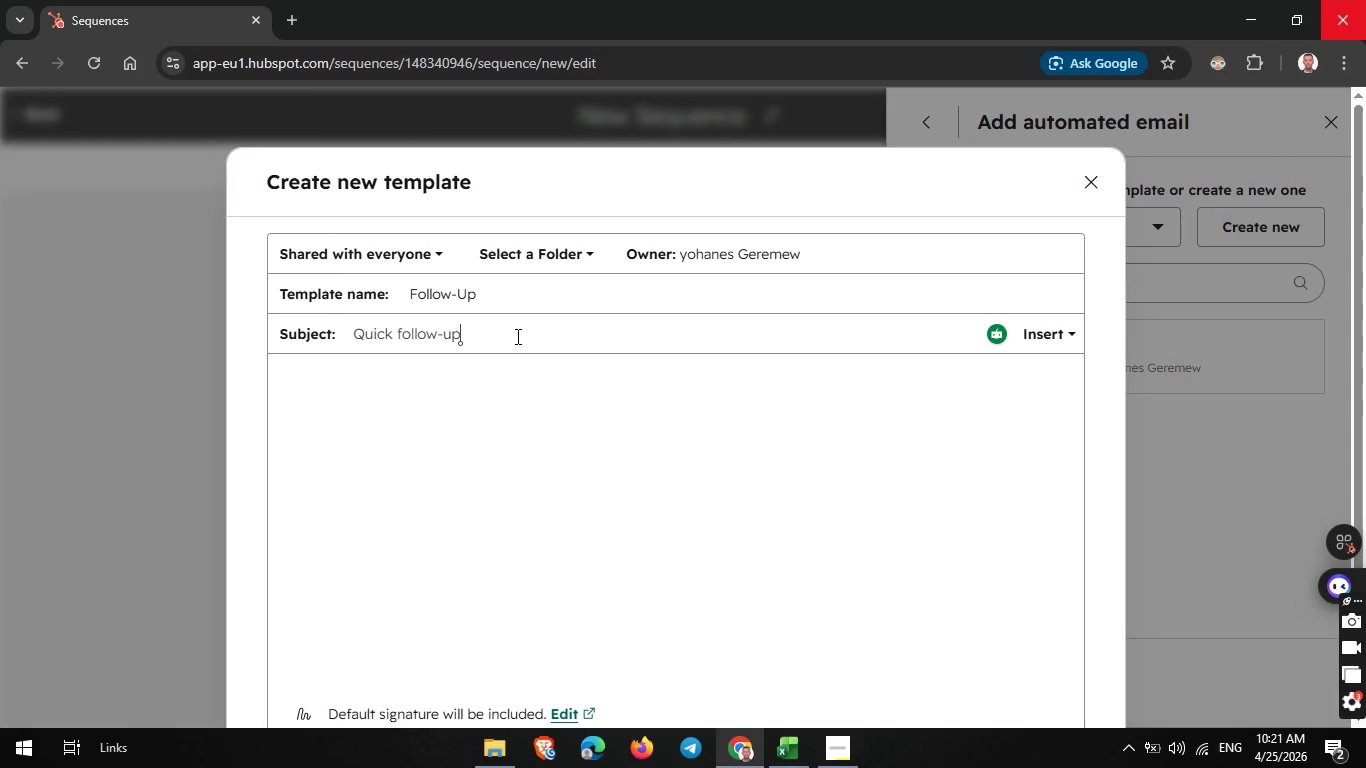 
type( for )
 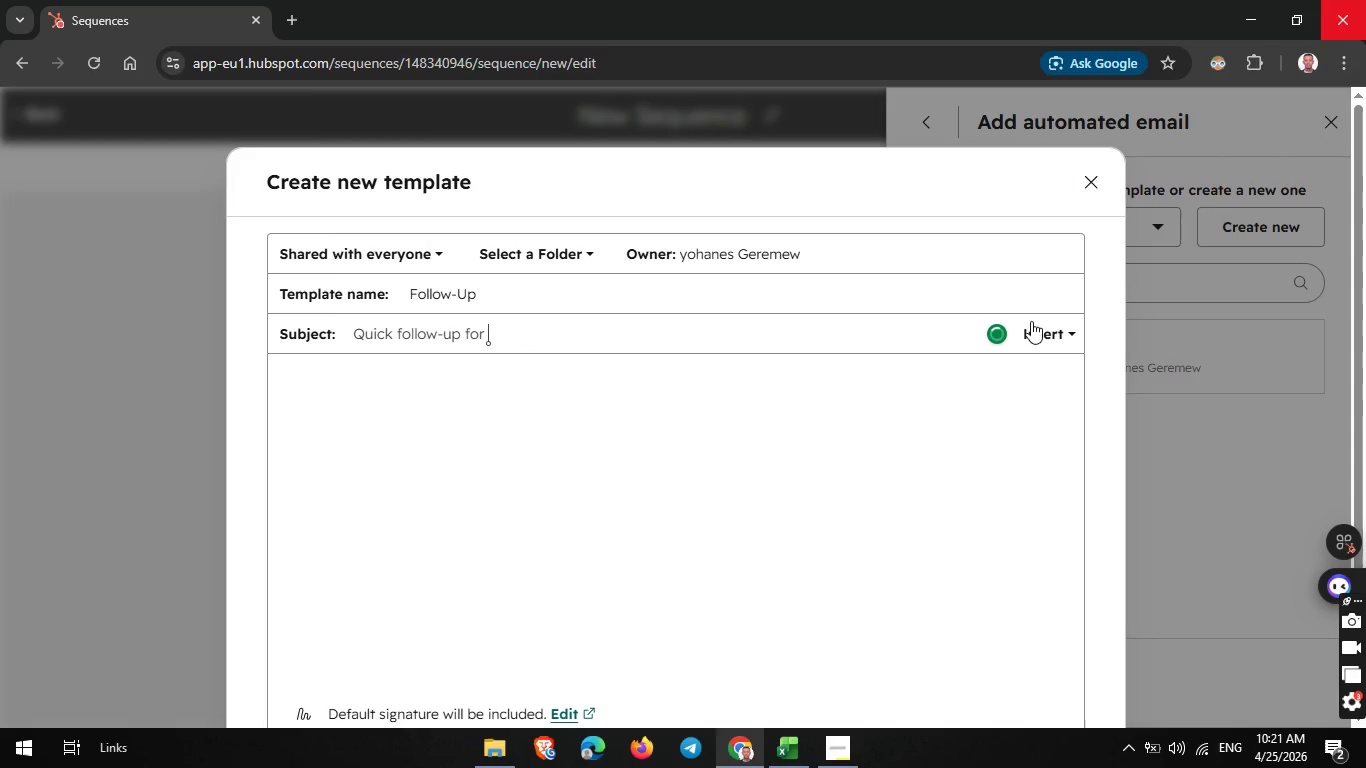 
left_click([1031, 331])
 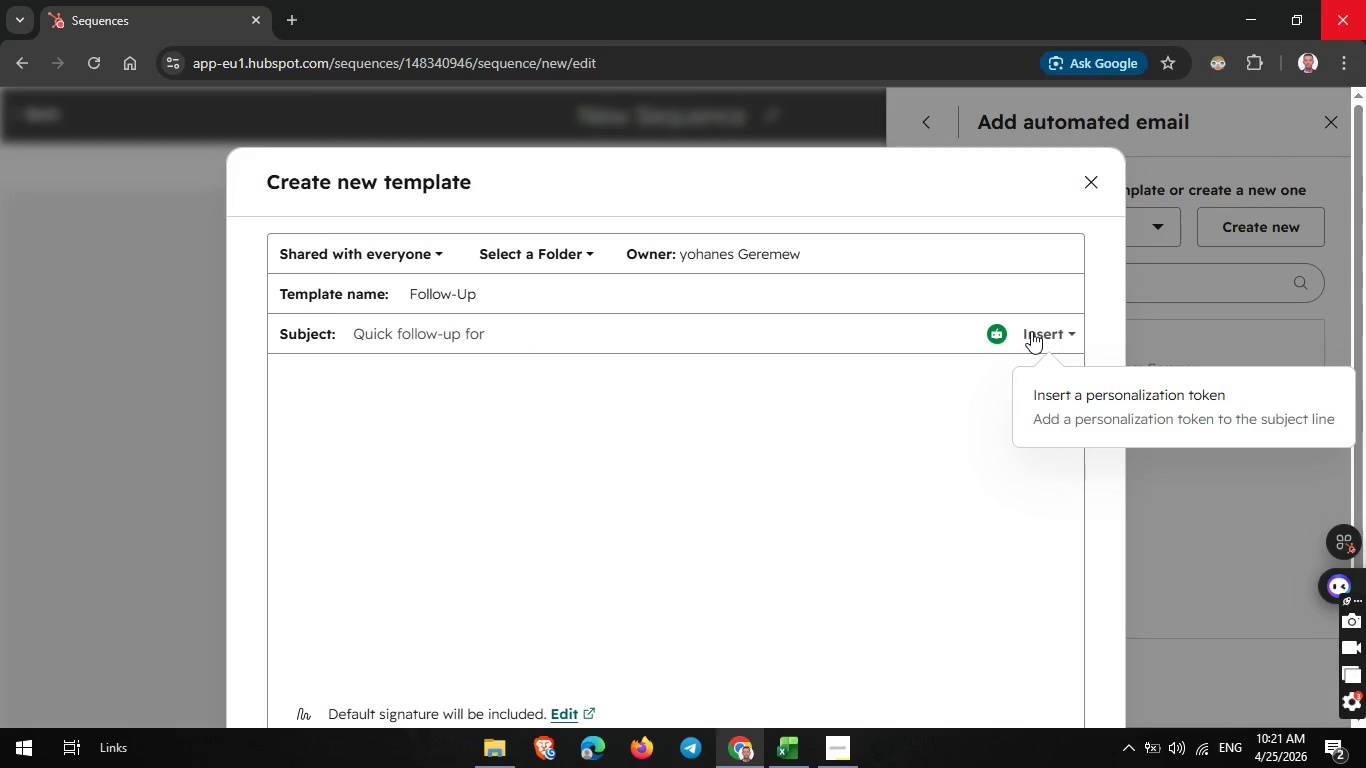 
wait(30.02)
 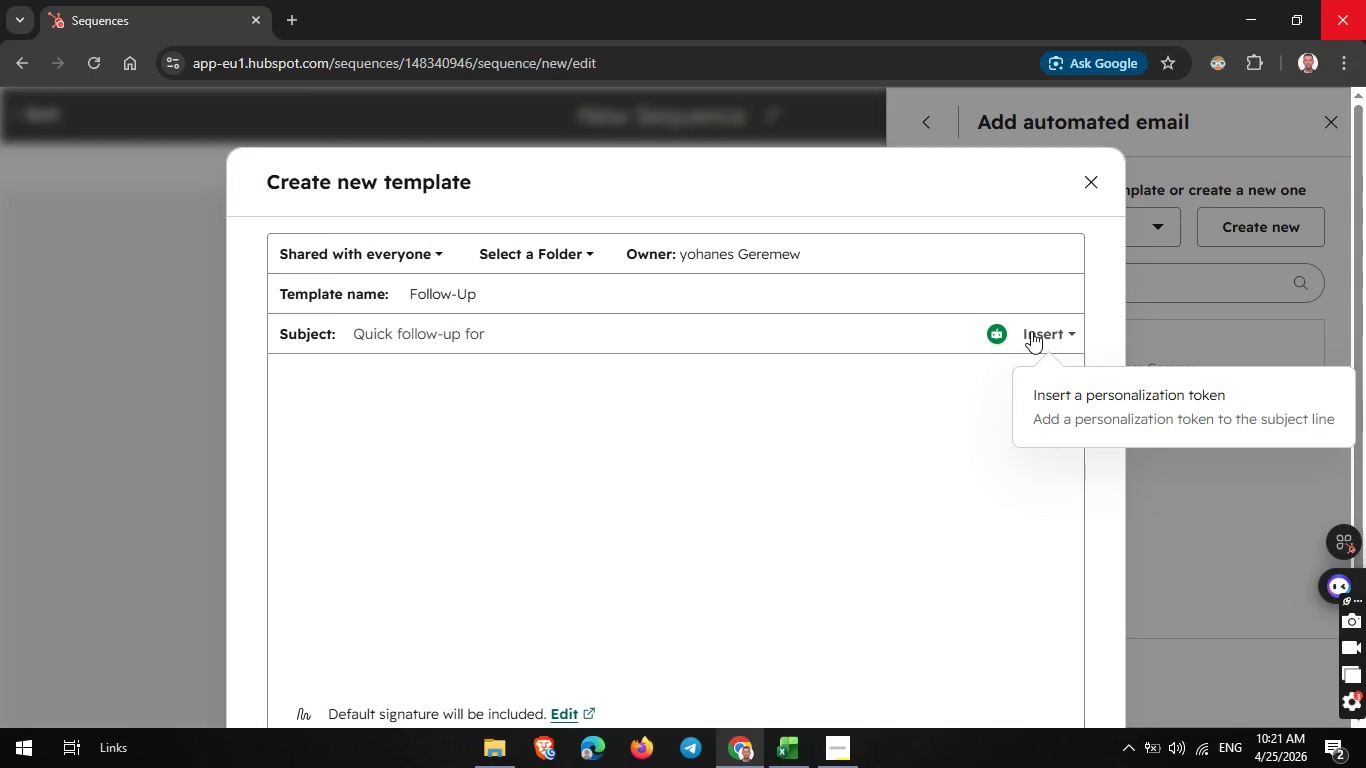 
left_click([495, 335])
 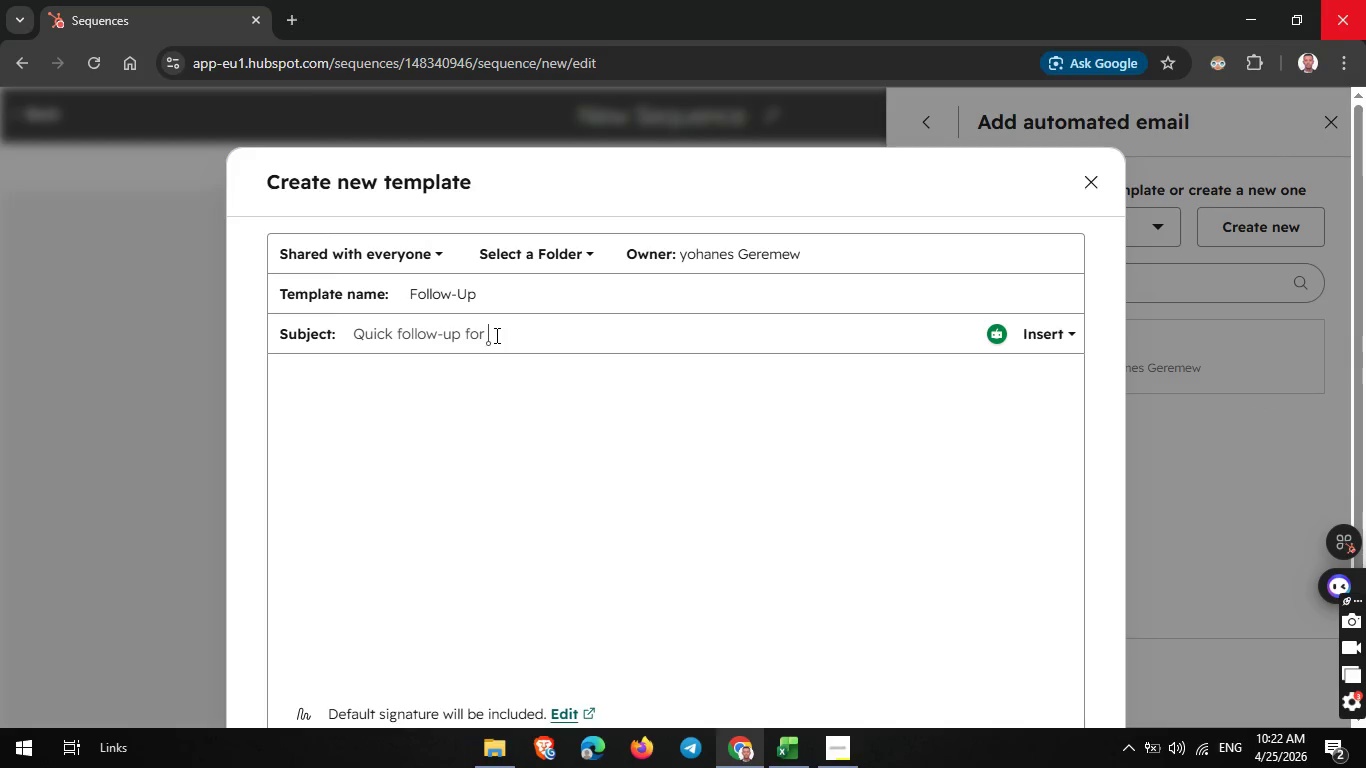 
wait(8.3)
 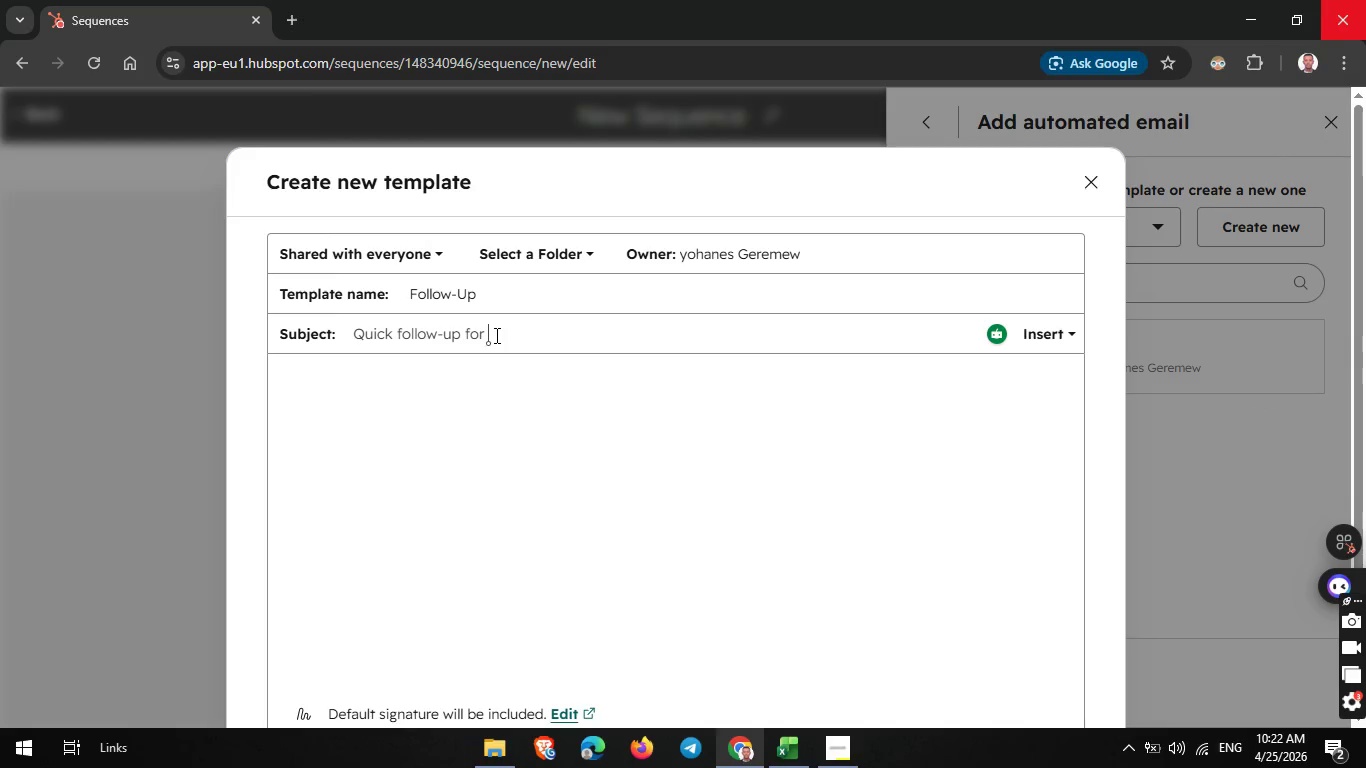 
left_click([1061, 330])
 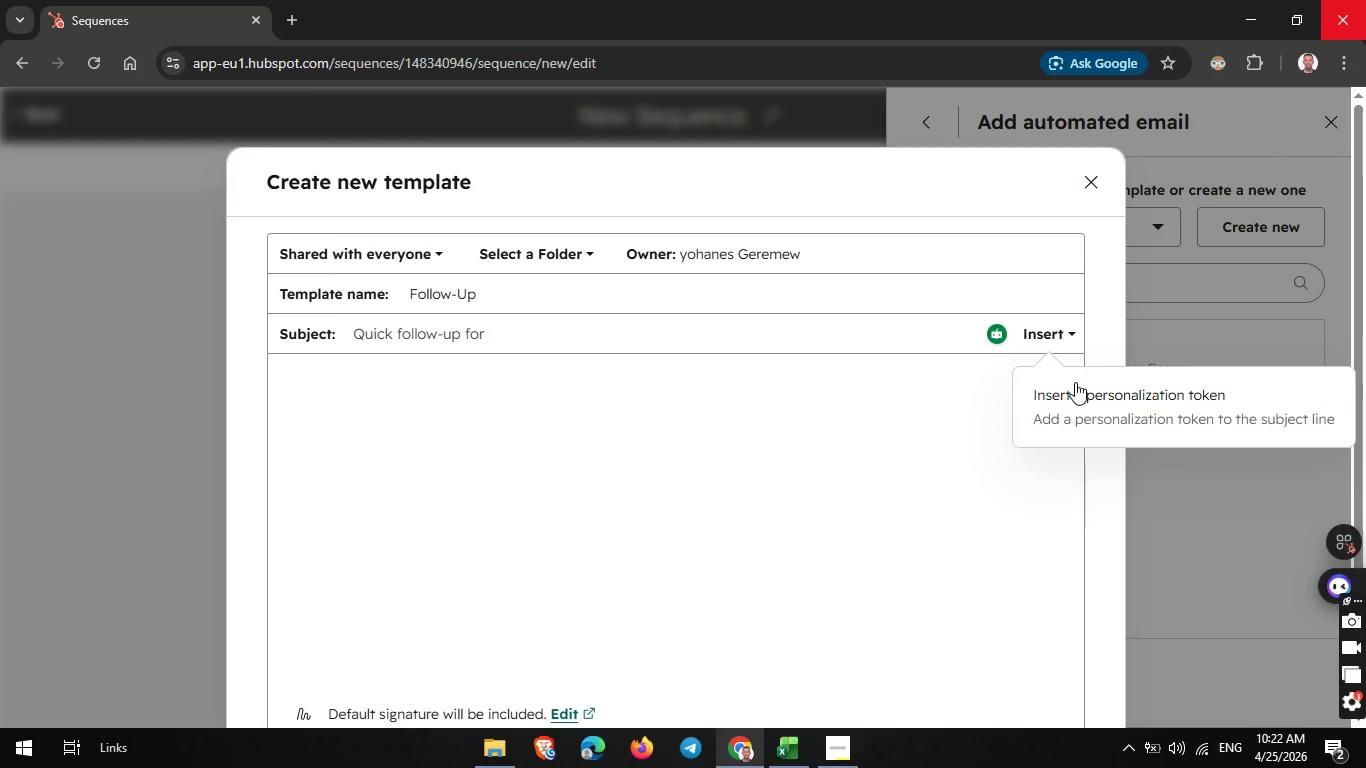 
left_click([1072, 392])
 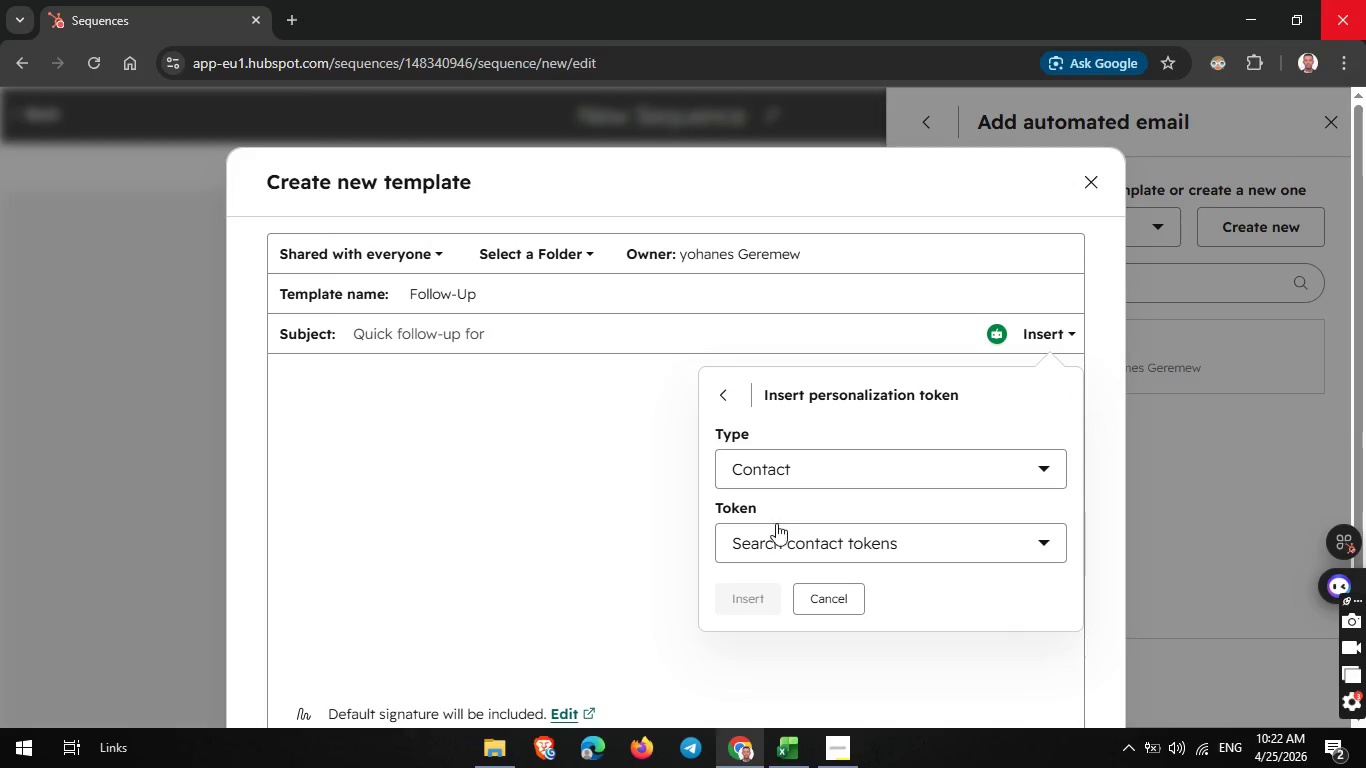 
left_click([771, 534])
 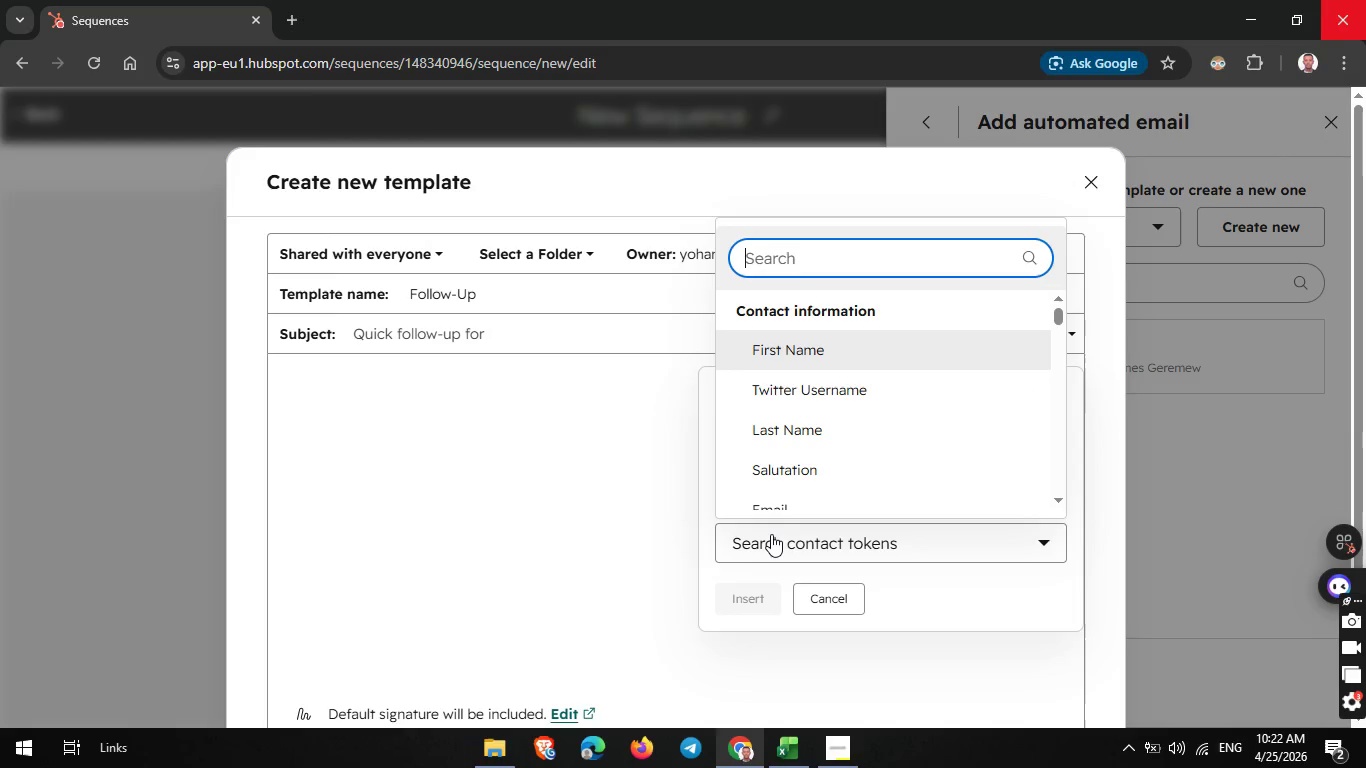 
type(cl)
 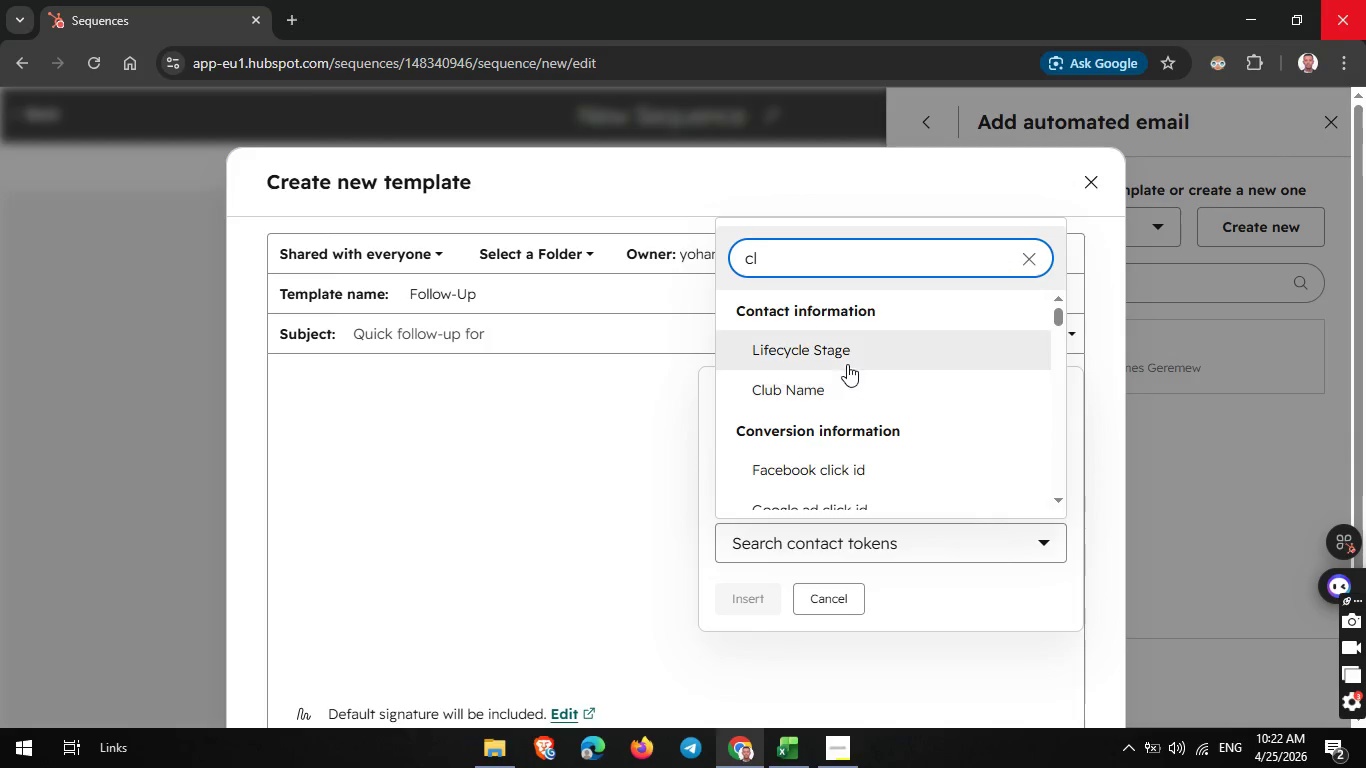 
left_click([832, 389])
 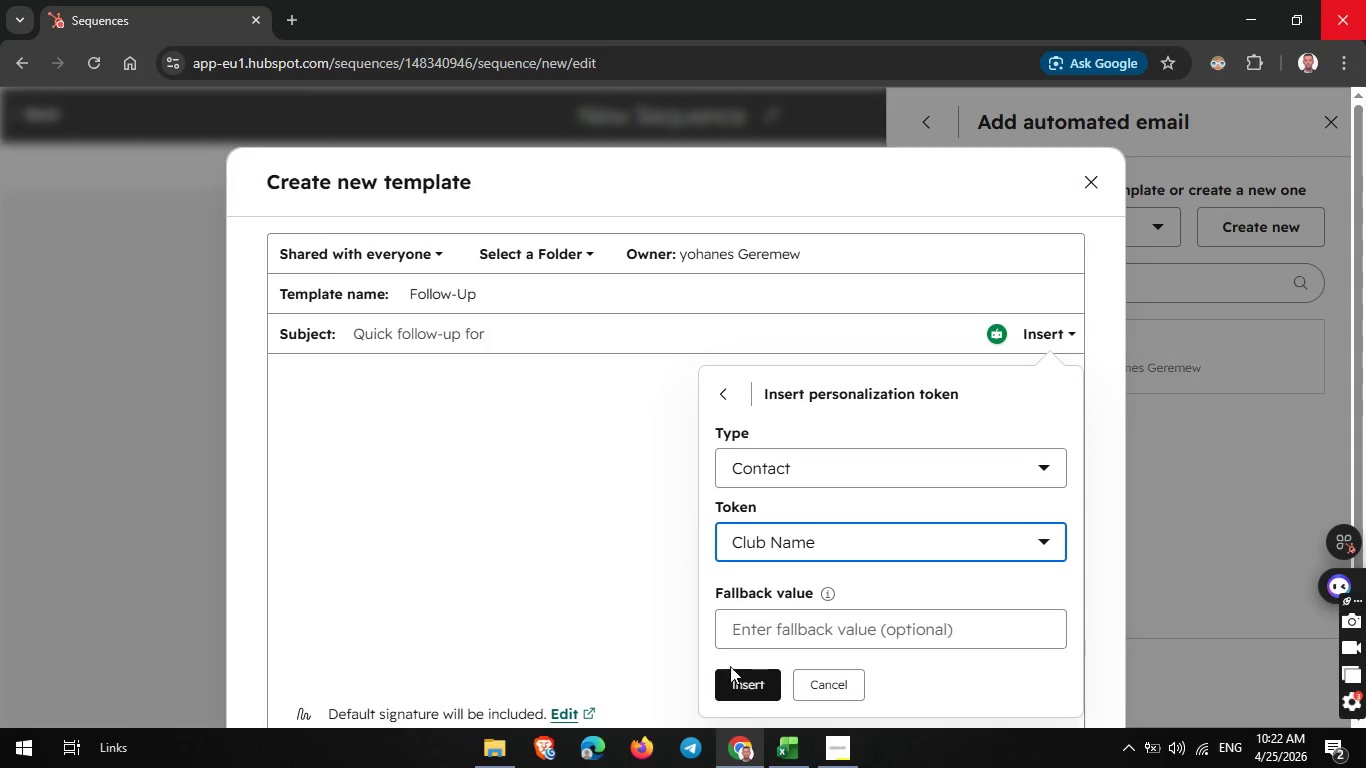 
left_click([733, 680])
 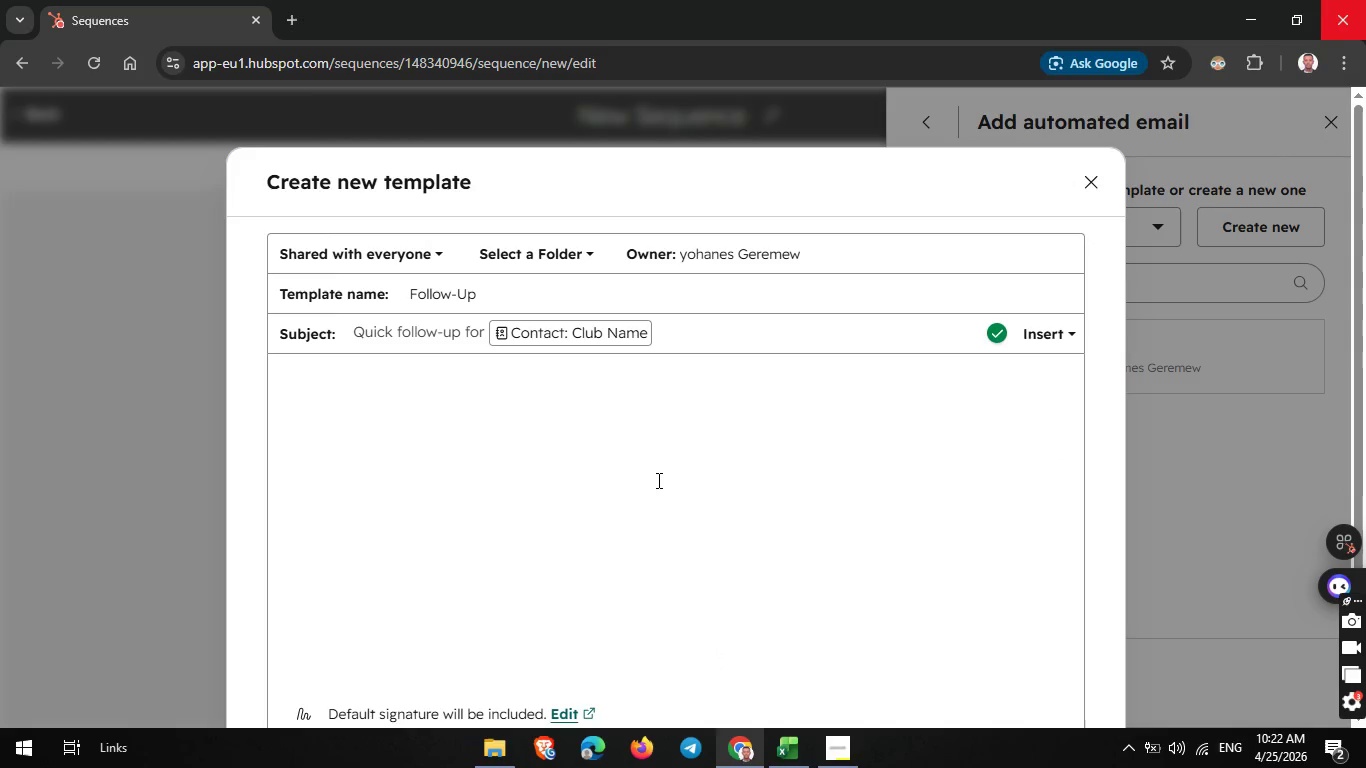 
wait(9.22)
 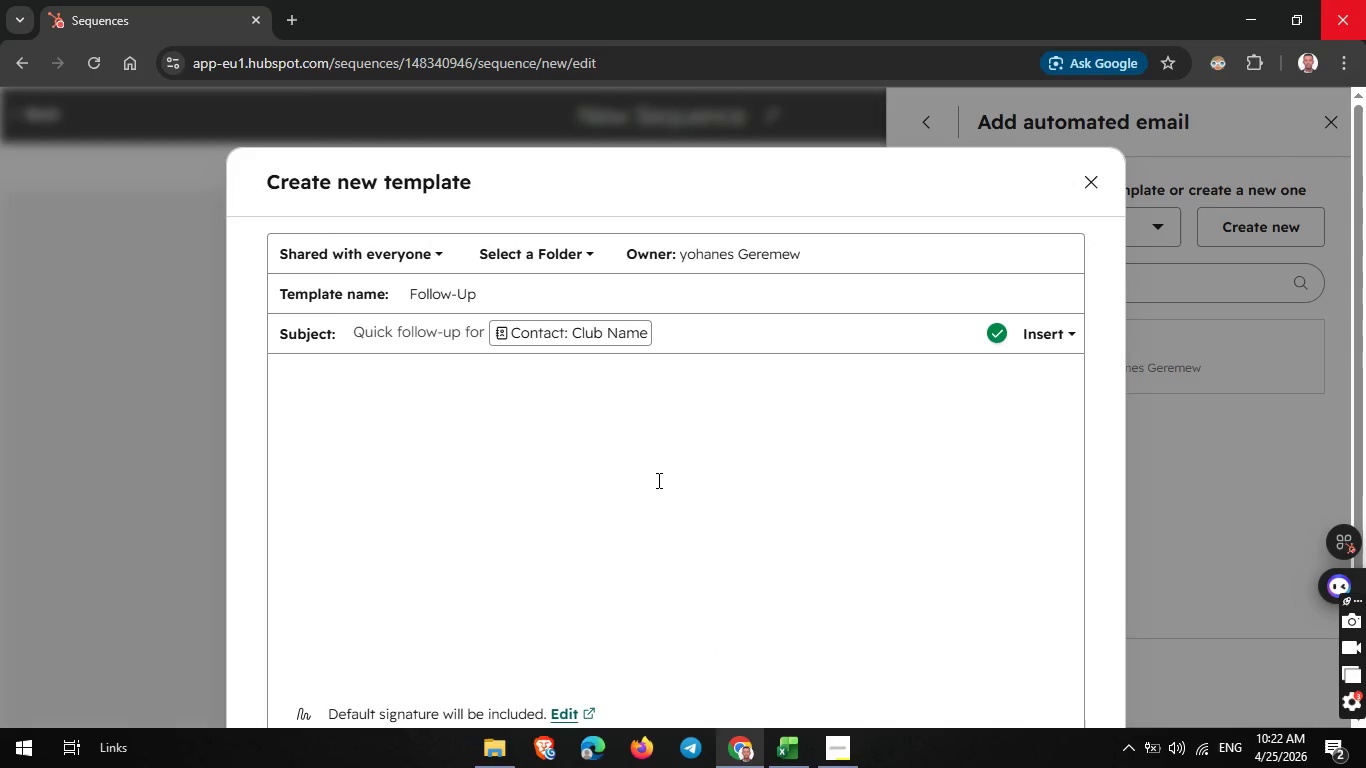 
left_click([297, 378])
 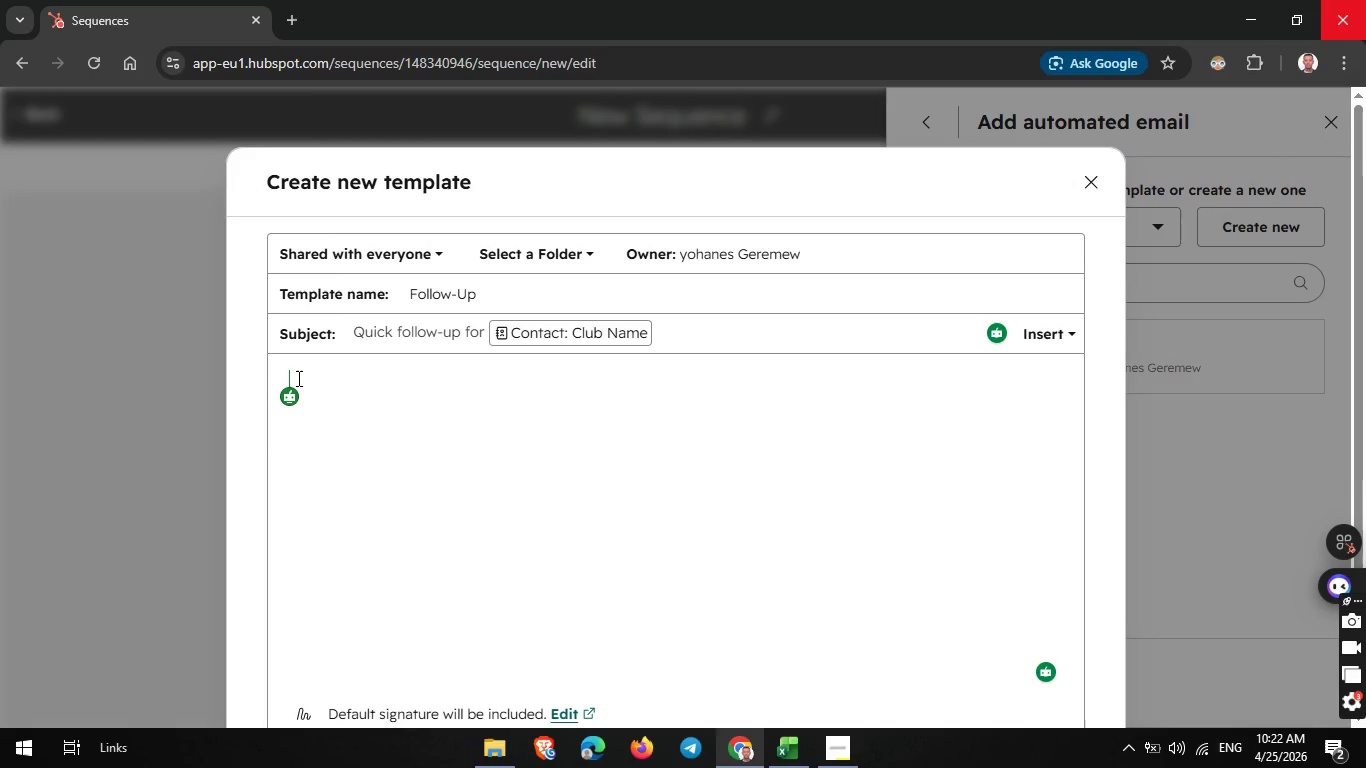 
hold_key(key=ShiftLeft, duration=1.52)
 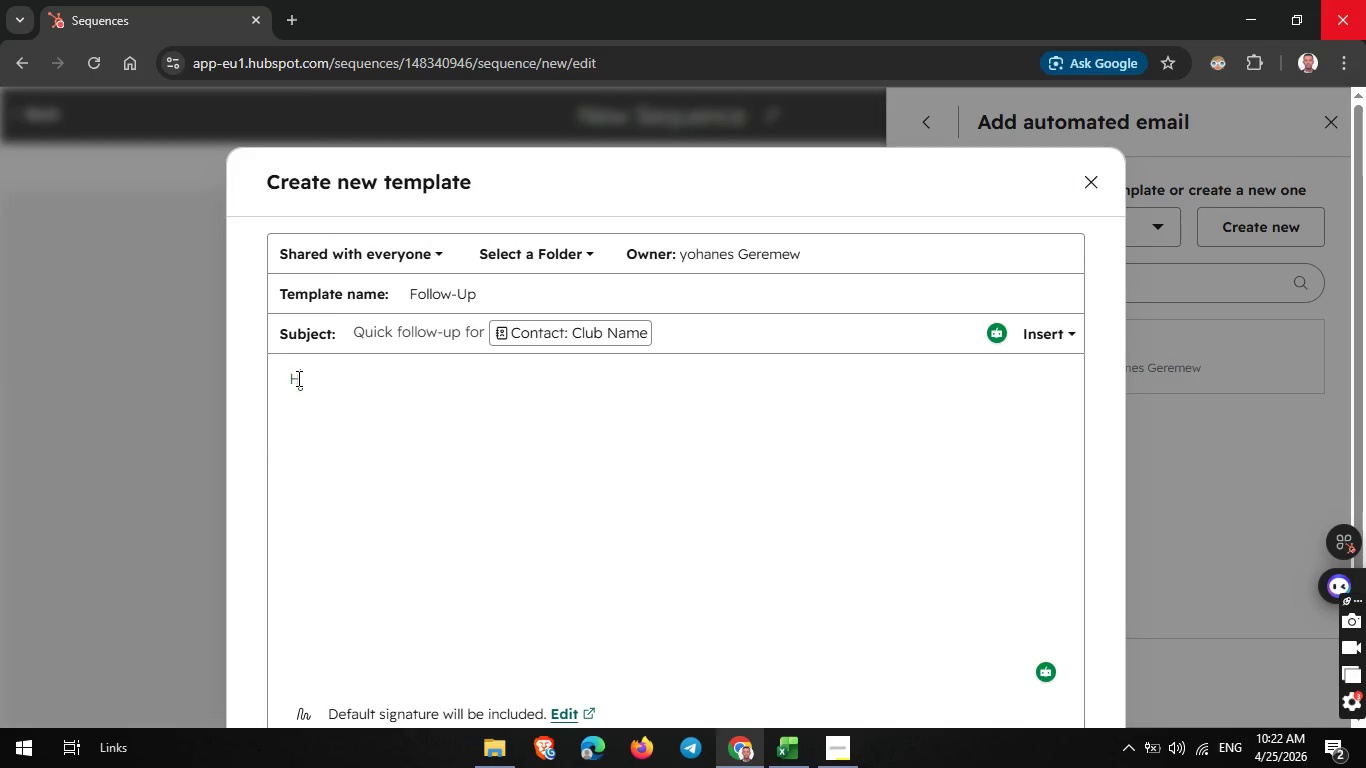 
type(Hi)
 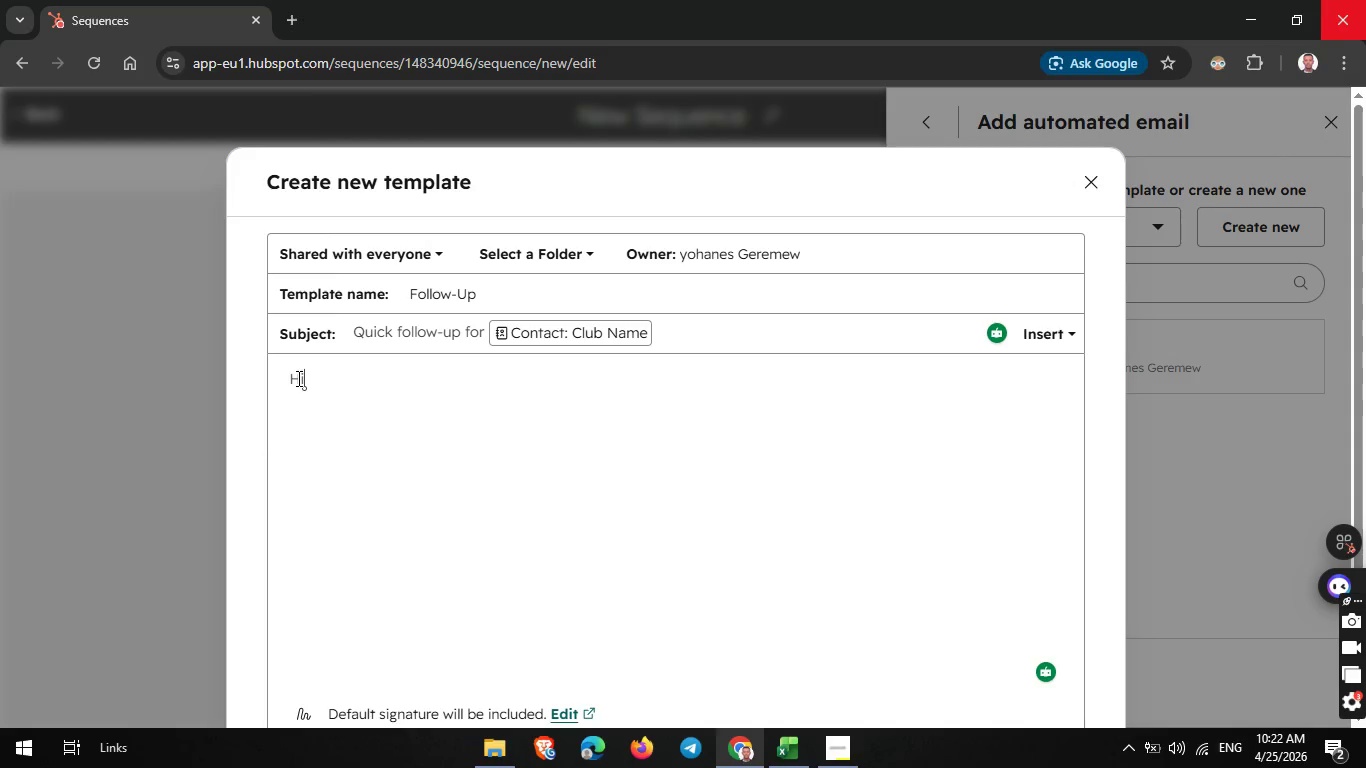 
wait(11.77)
 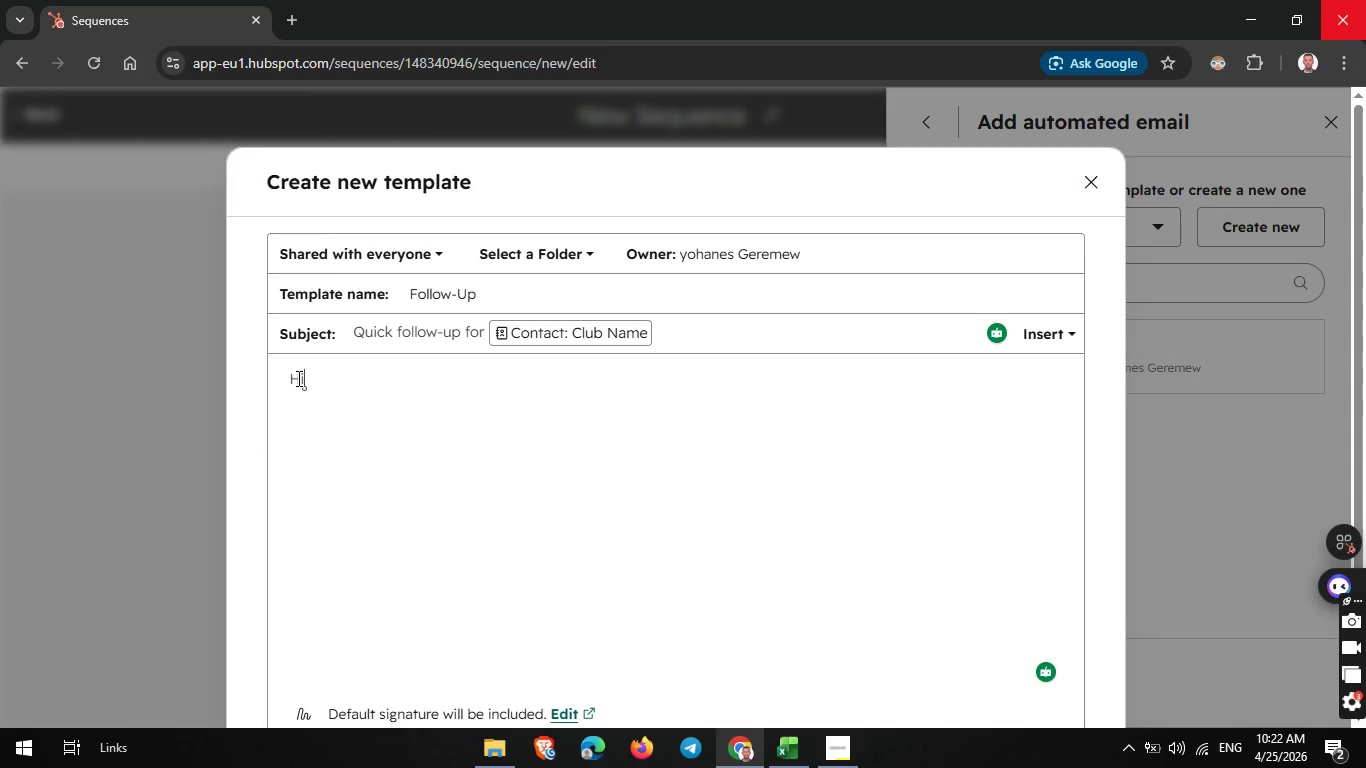 
key(Space)
 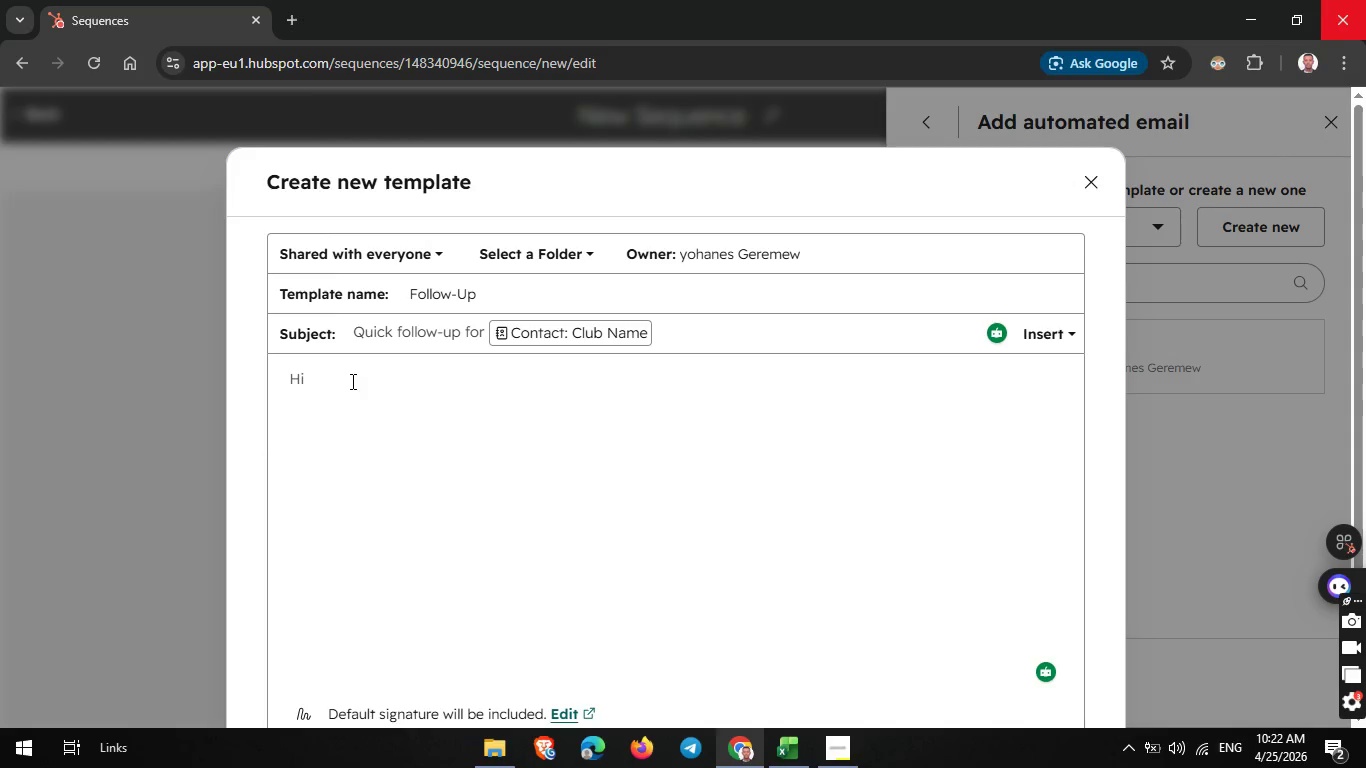 
scroll: coordinate [351, 381], scroll_direction: down, amount: 2.0
 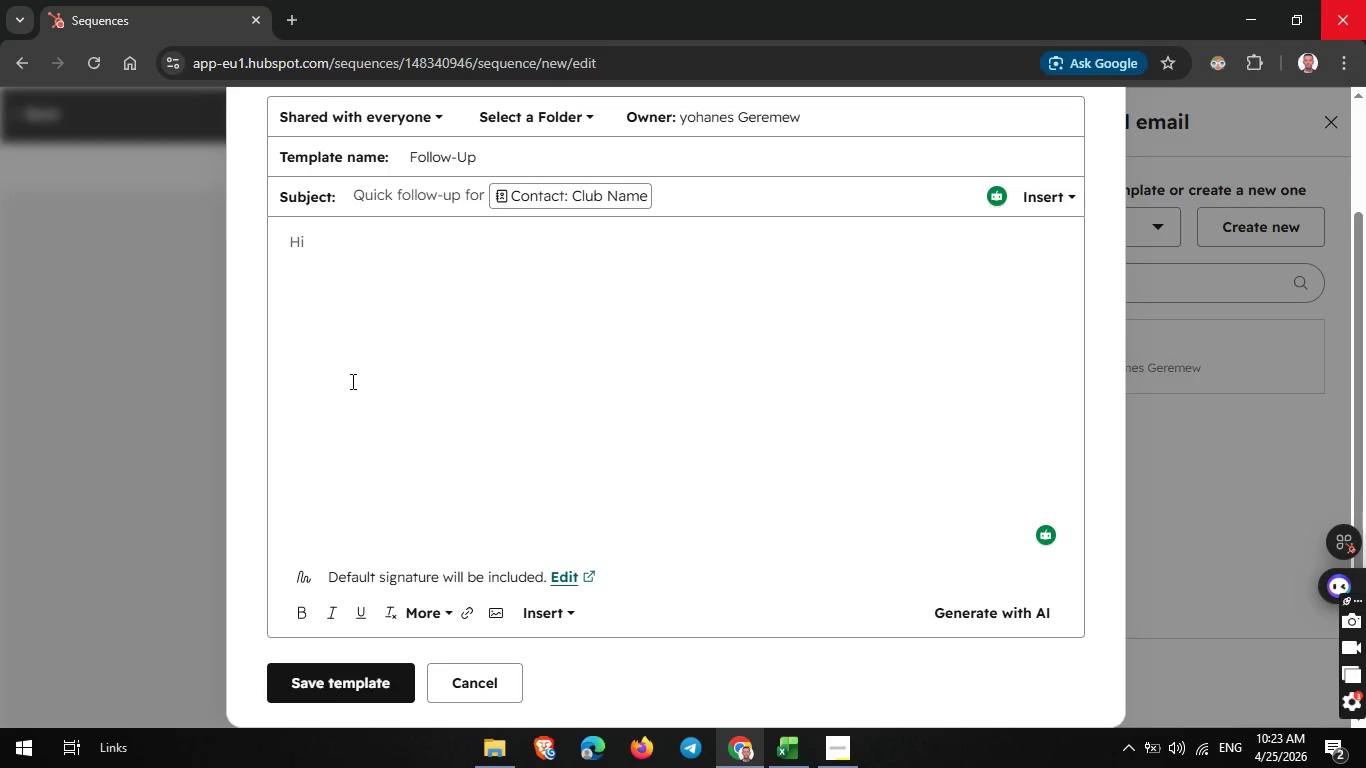 
wait(41.17)
 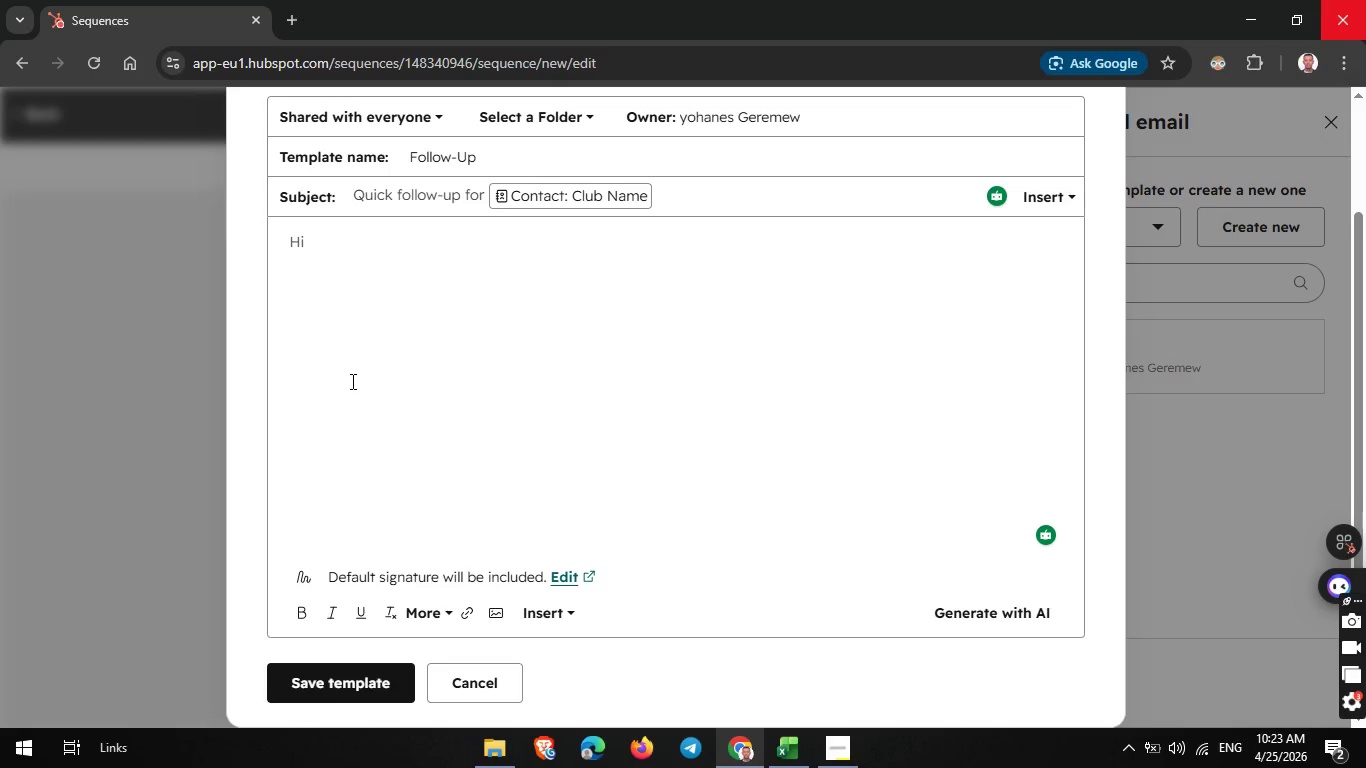 
left_click([553, 619])
 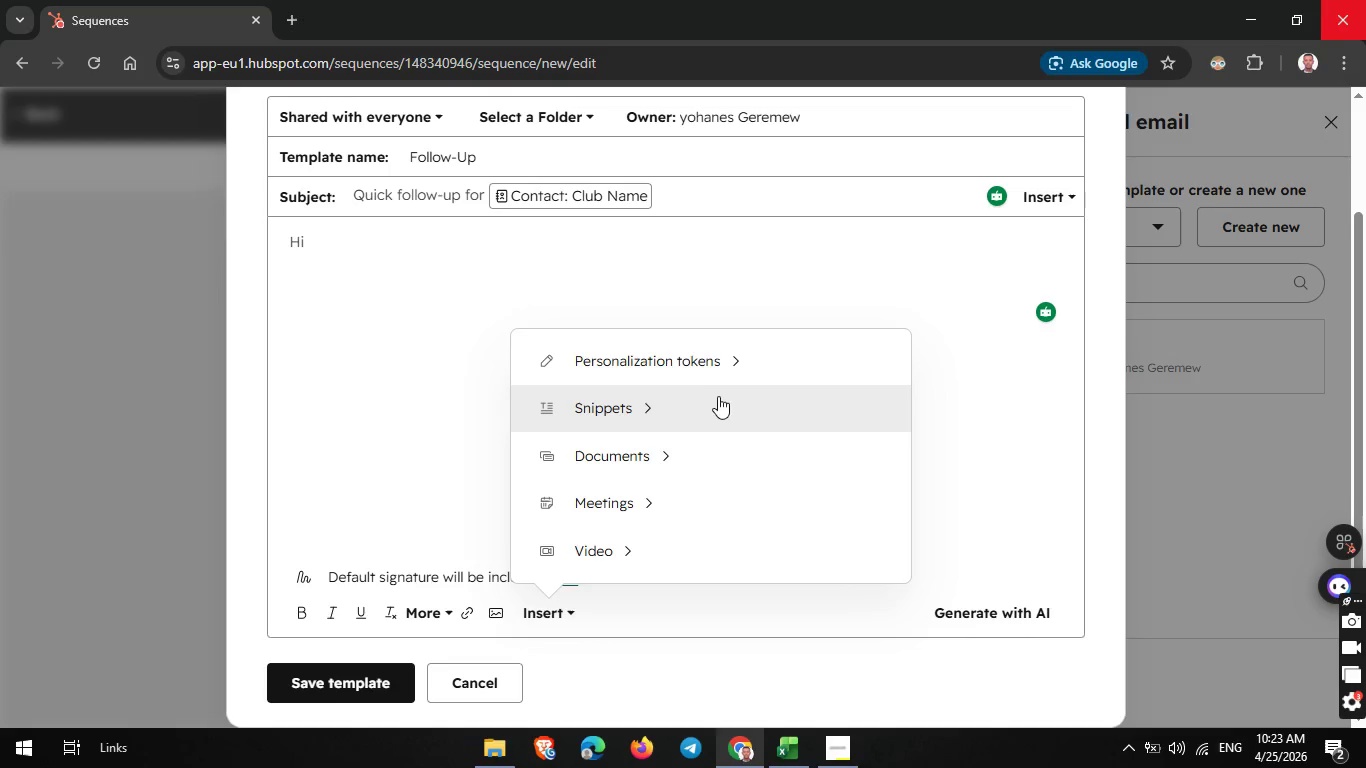 
left_click([726, 362])
 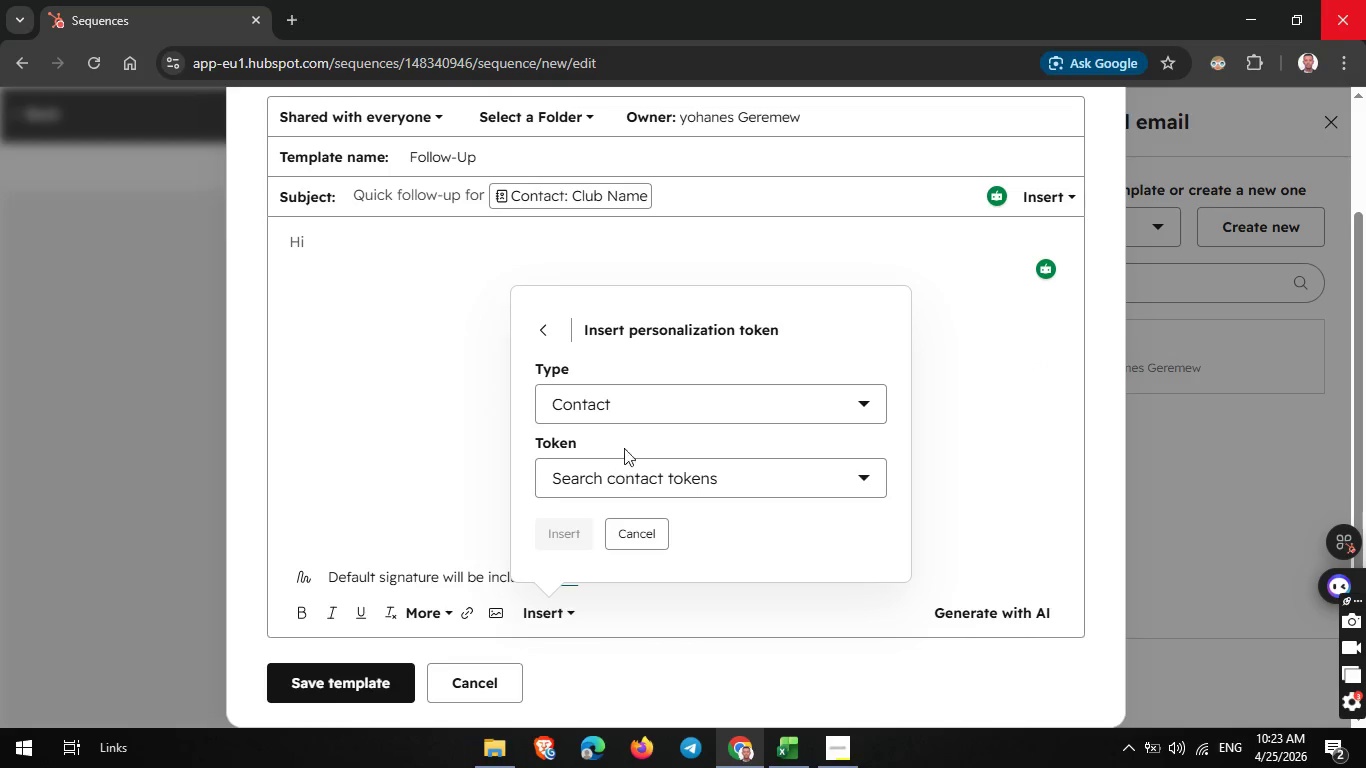 
left_click([639, 393])
 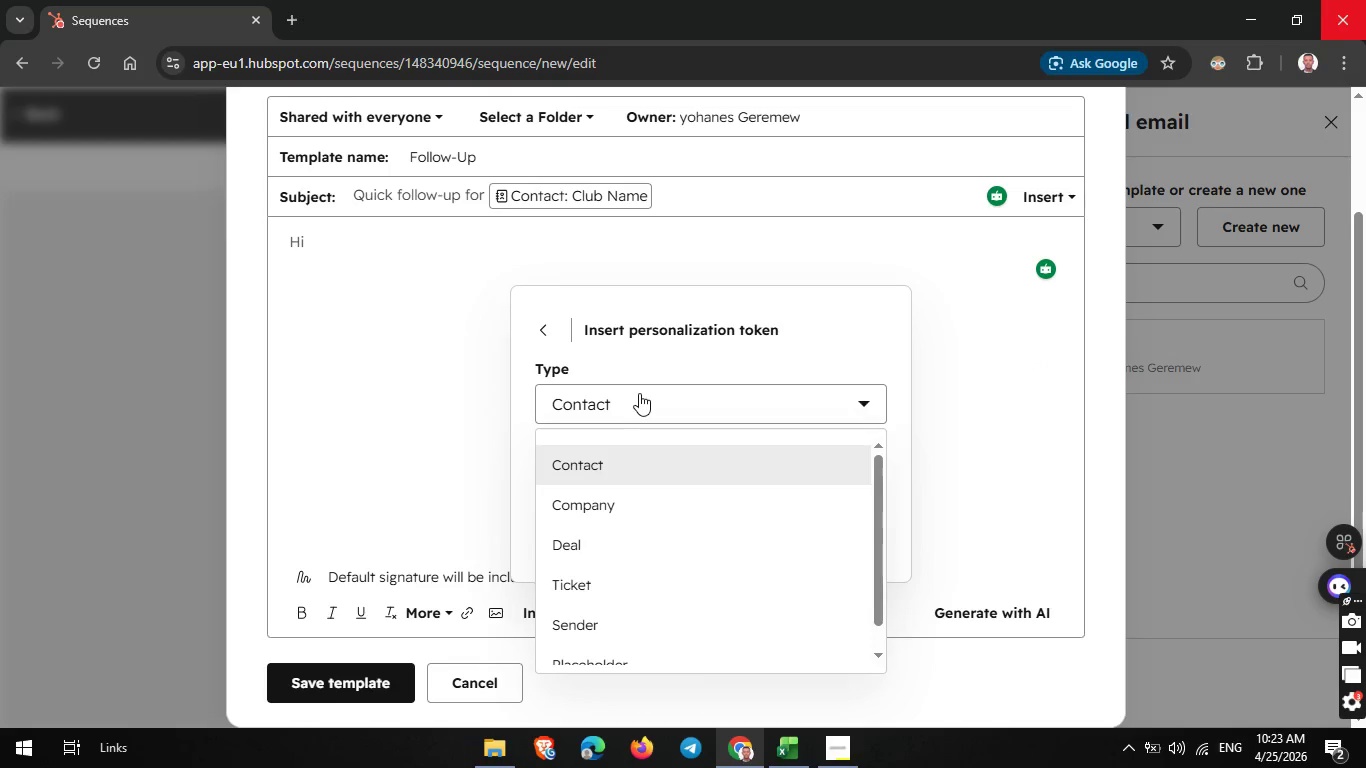 
left_click([639, 392])
 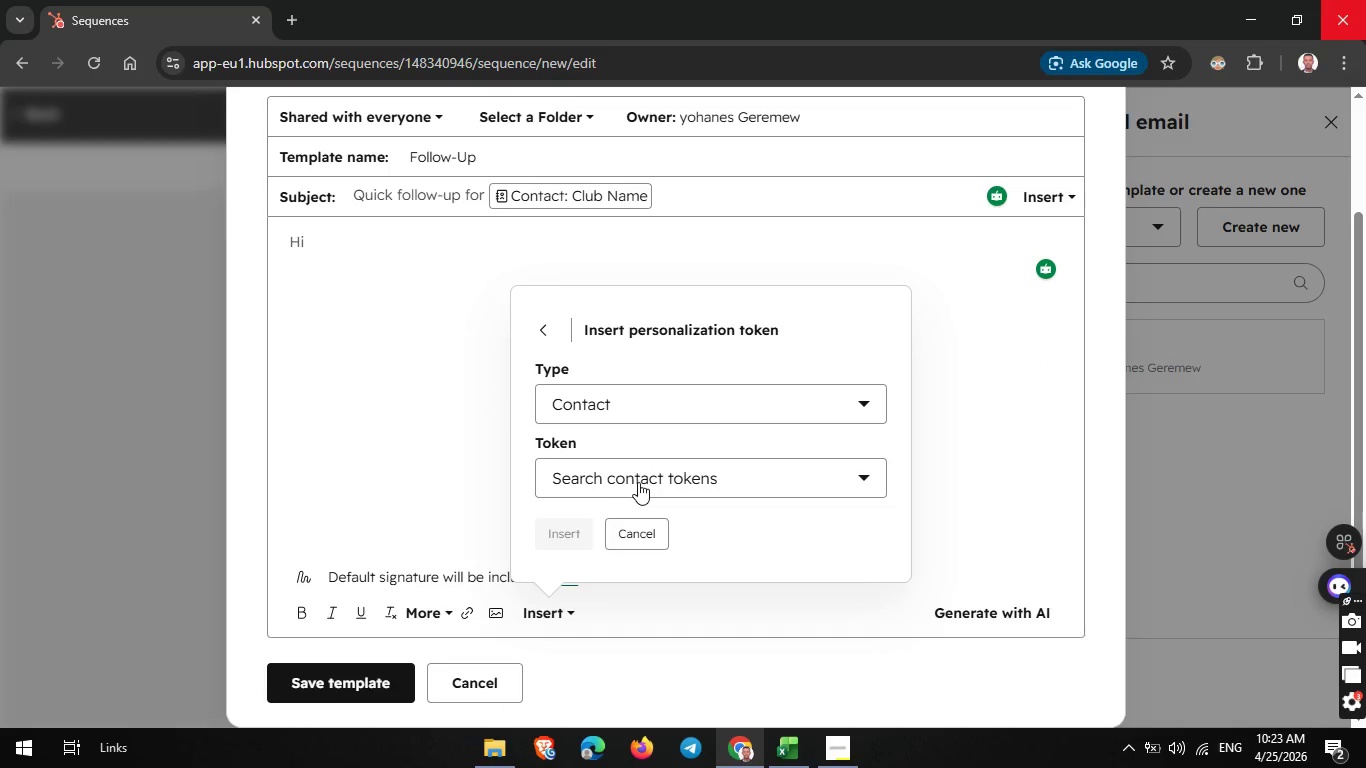 
left_click([638, 481])
 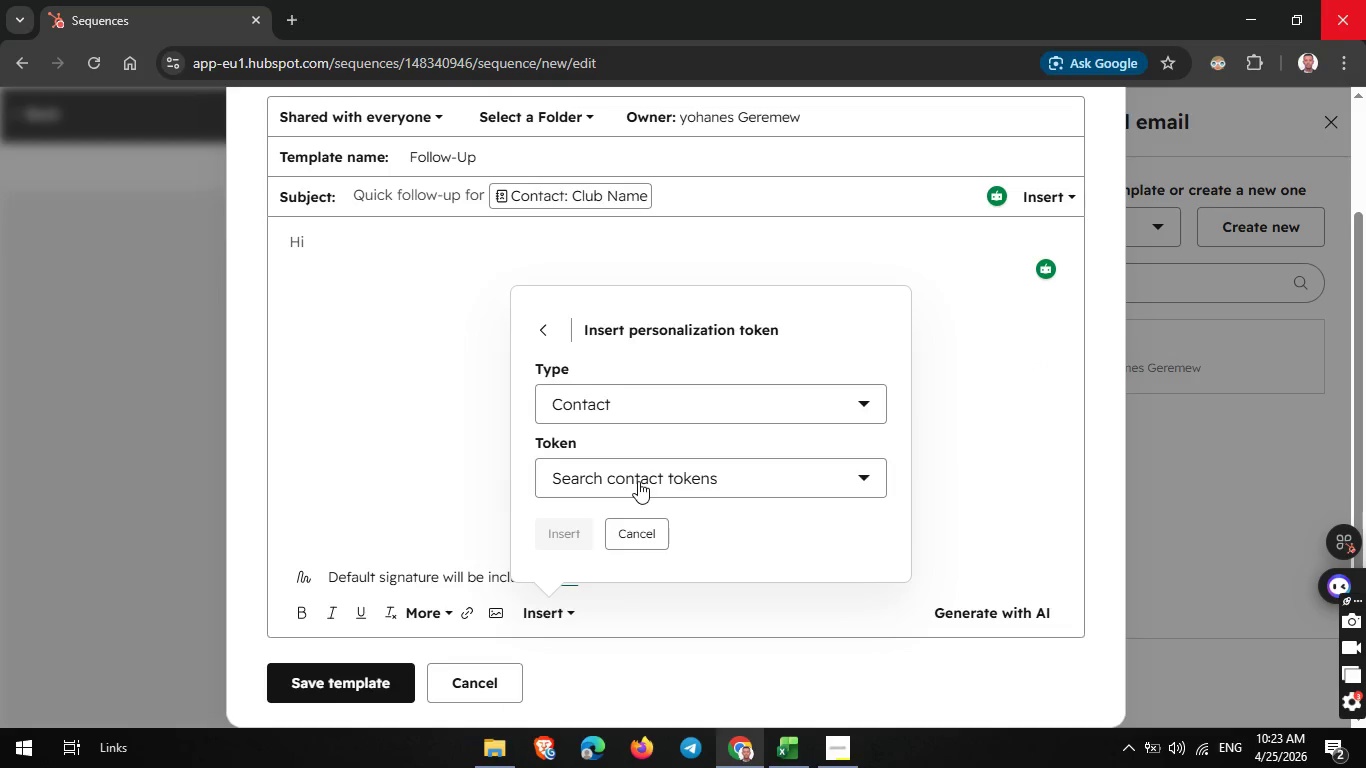 
type(fi)
 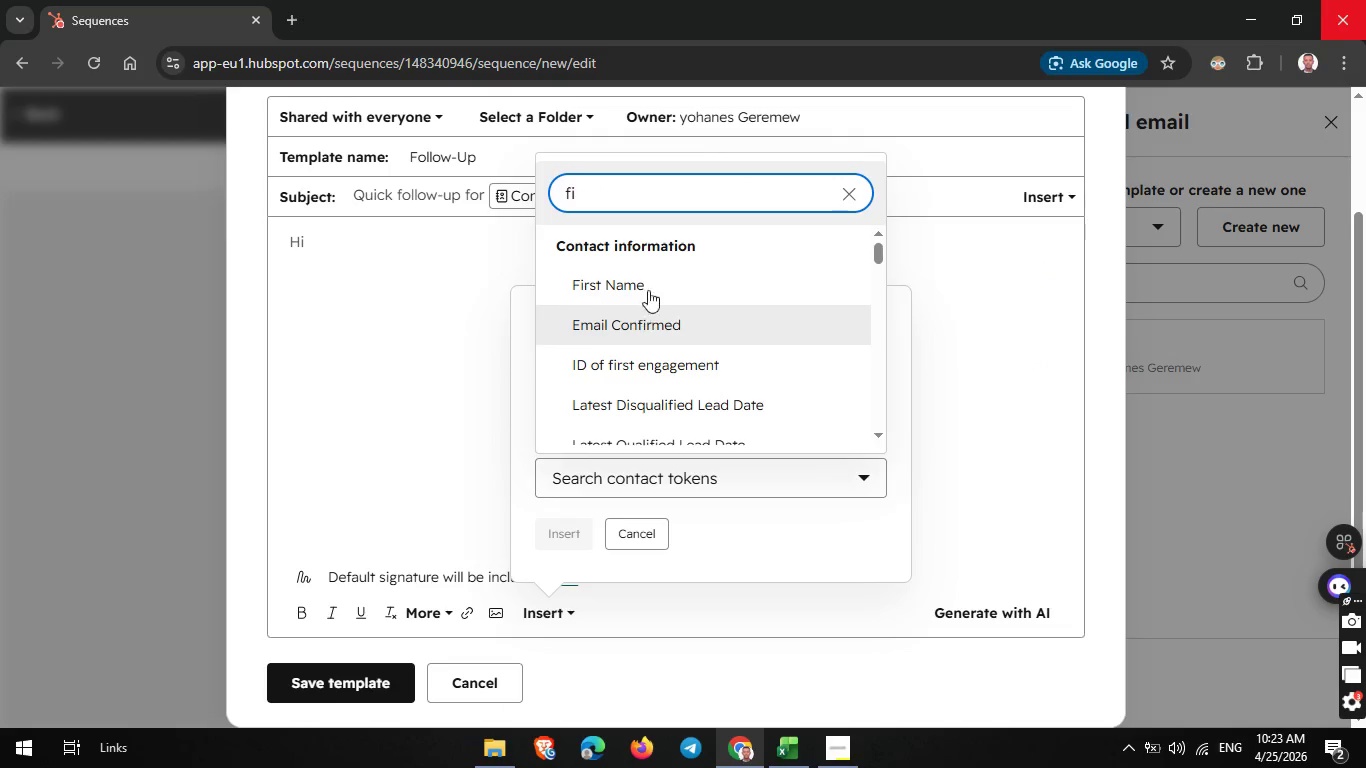 
left_click([654, 282])
 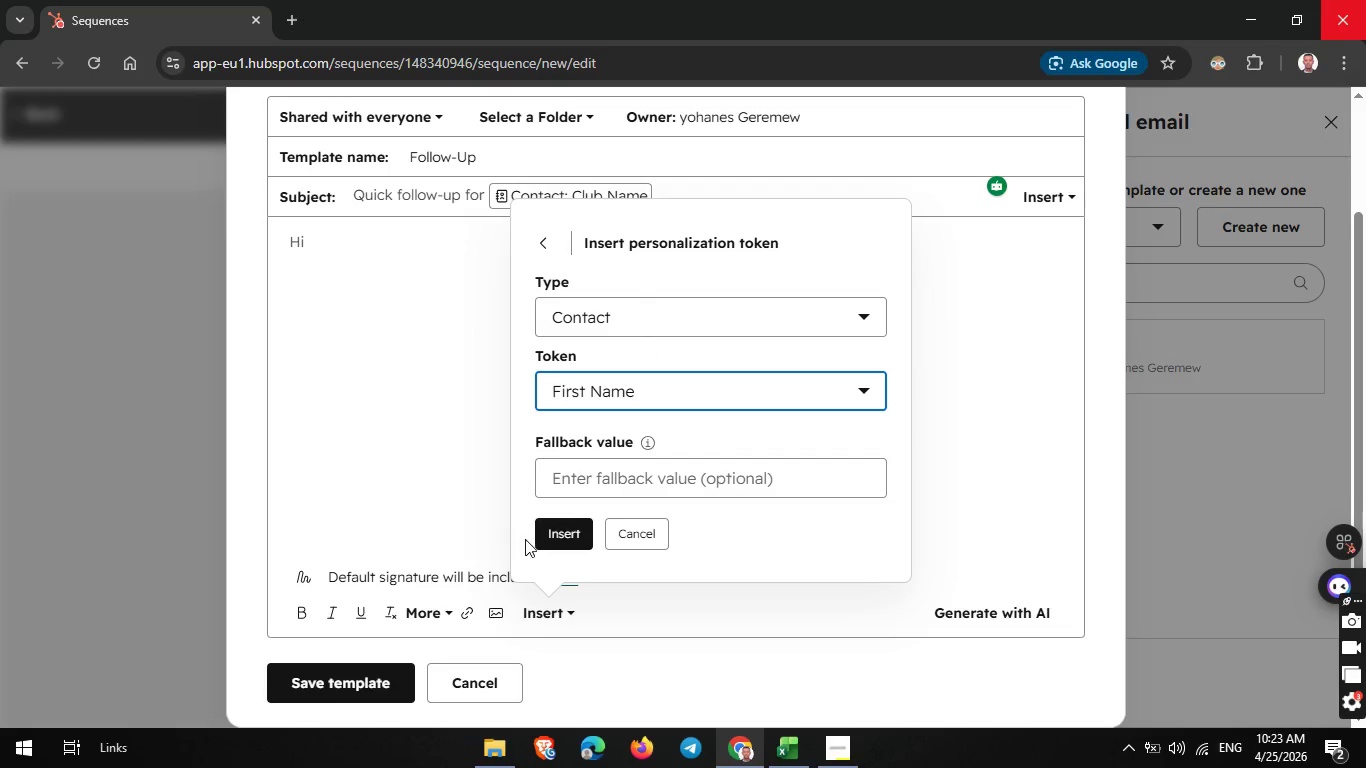 
left_click([541, 538])
 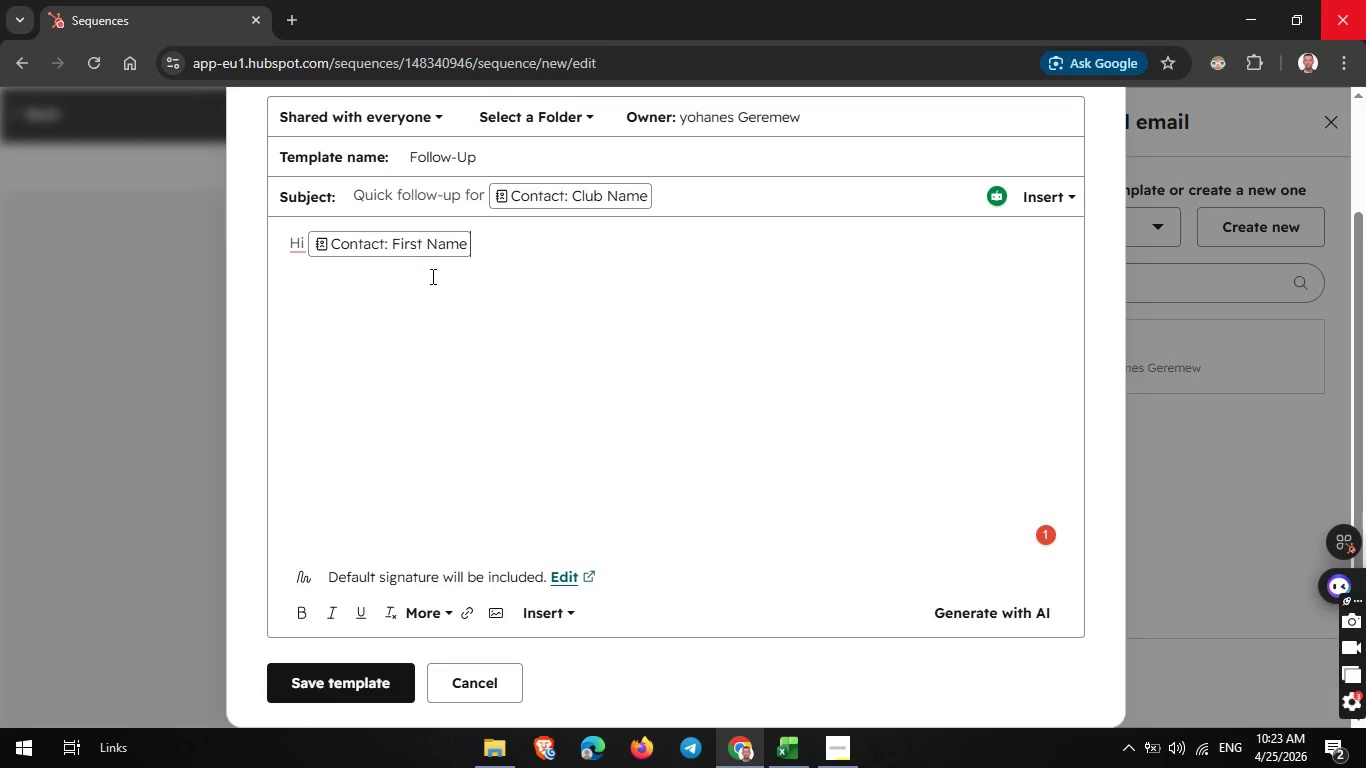 
left_click([425, 248])
 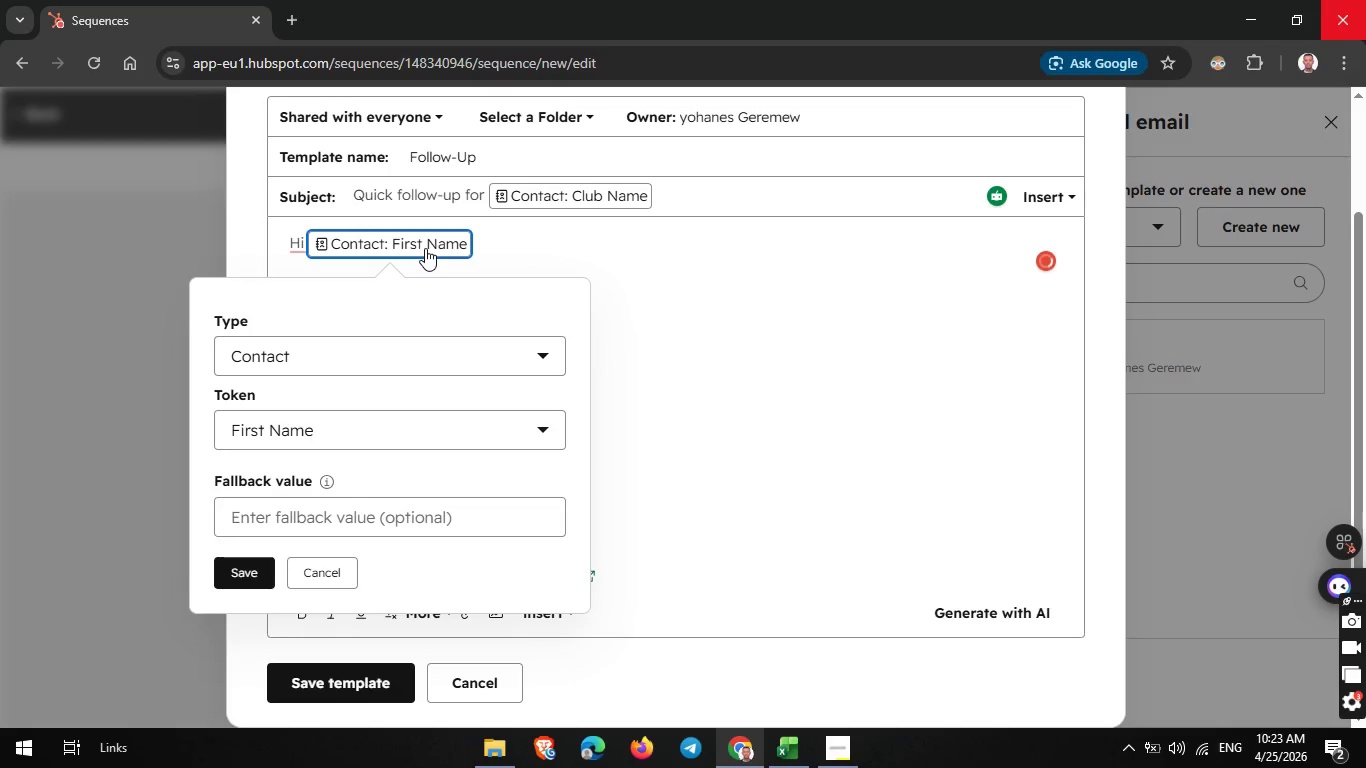 
left_click([424, 248])
 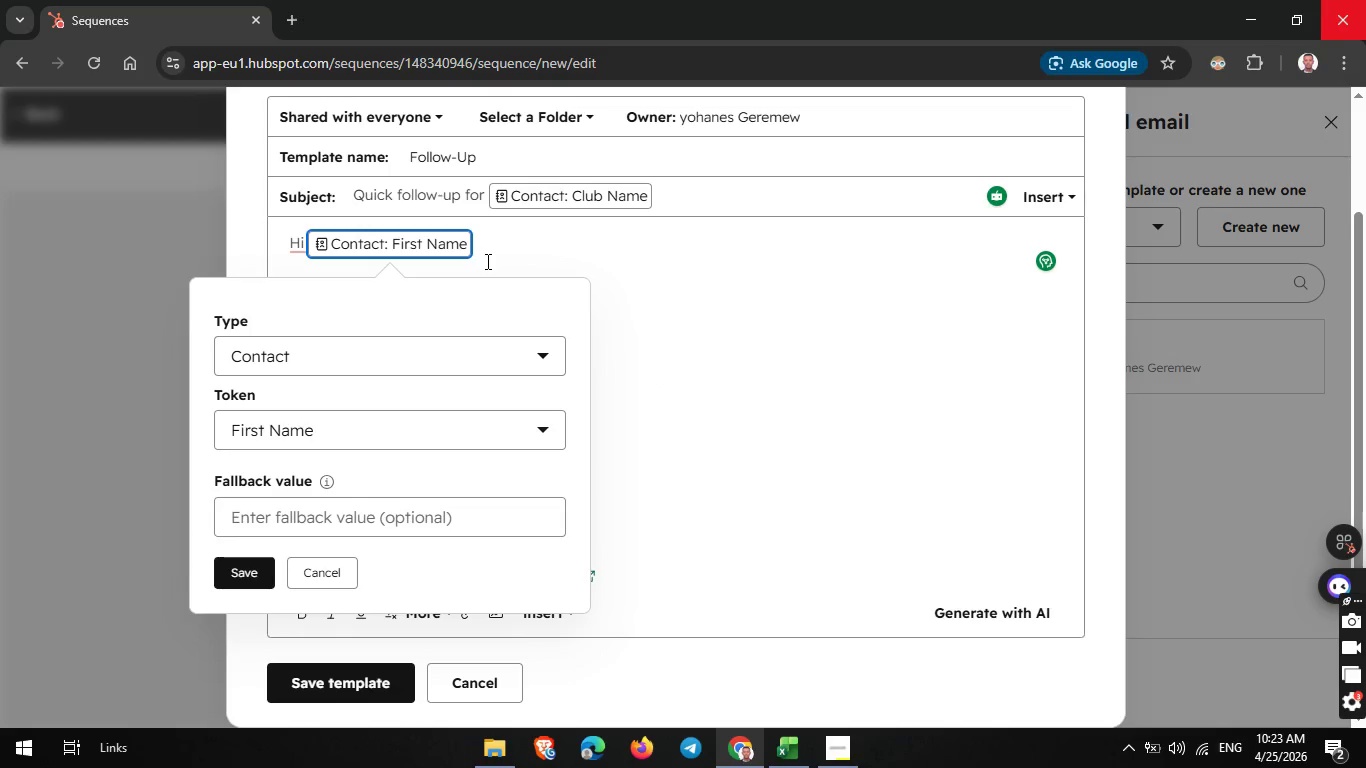 
left_click([486, 261])
 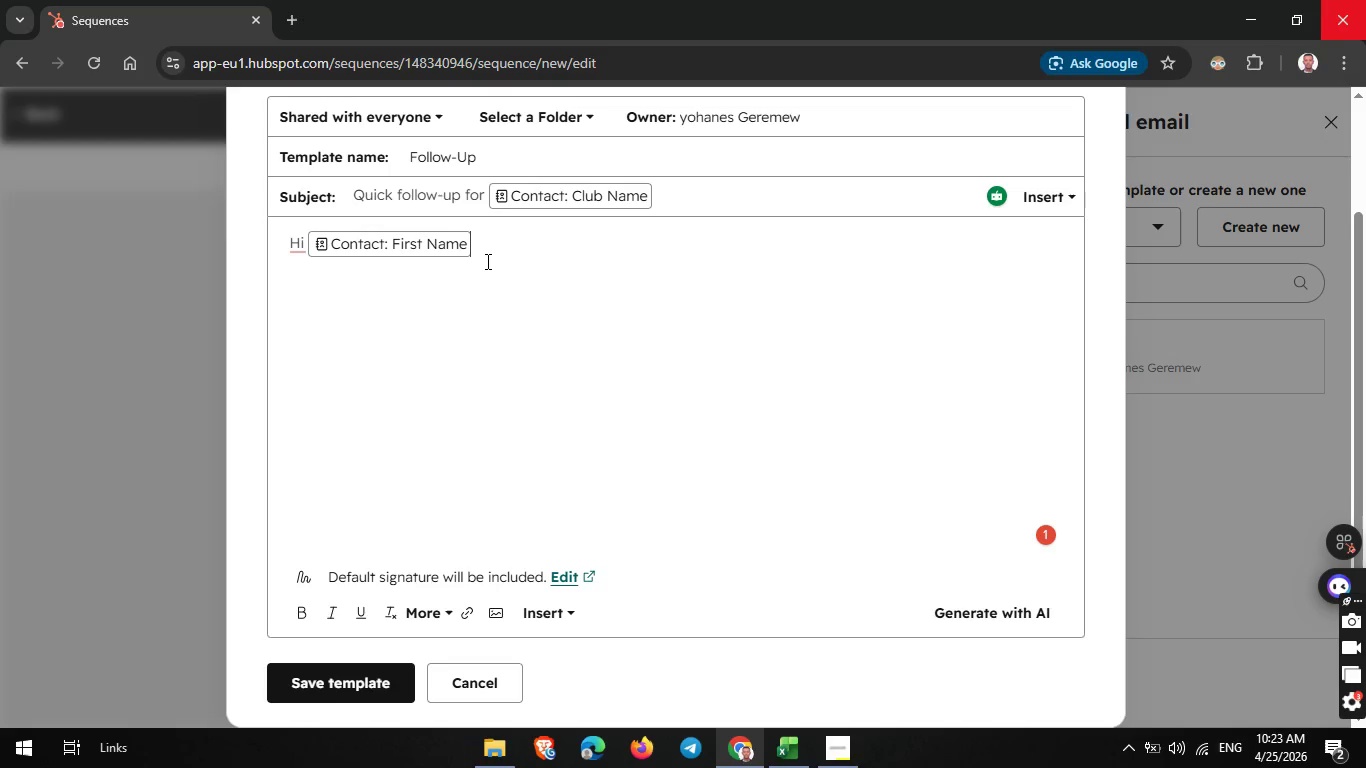 
key(Comma)
 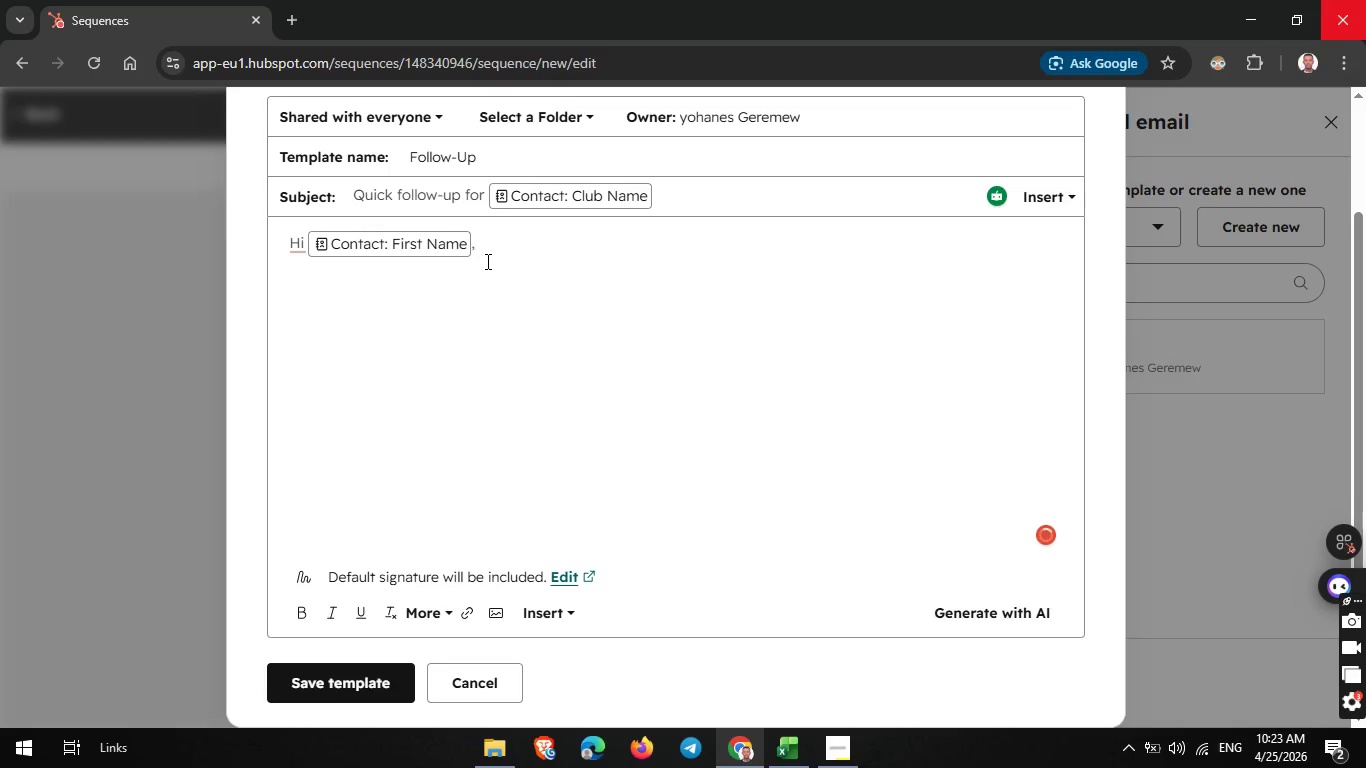 
key(Enter)
 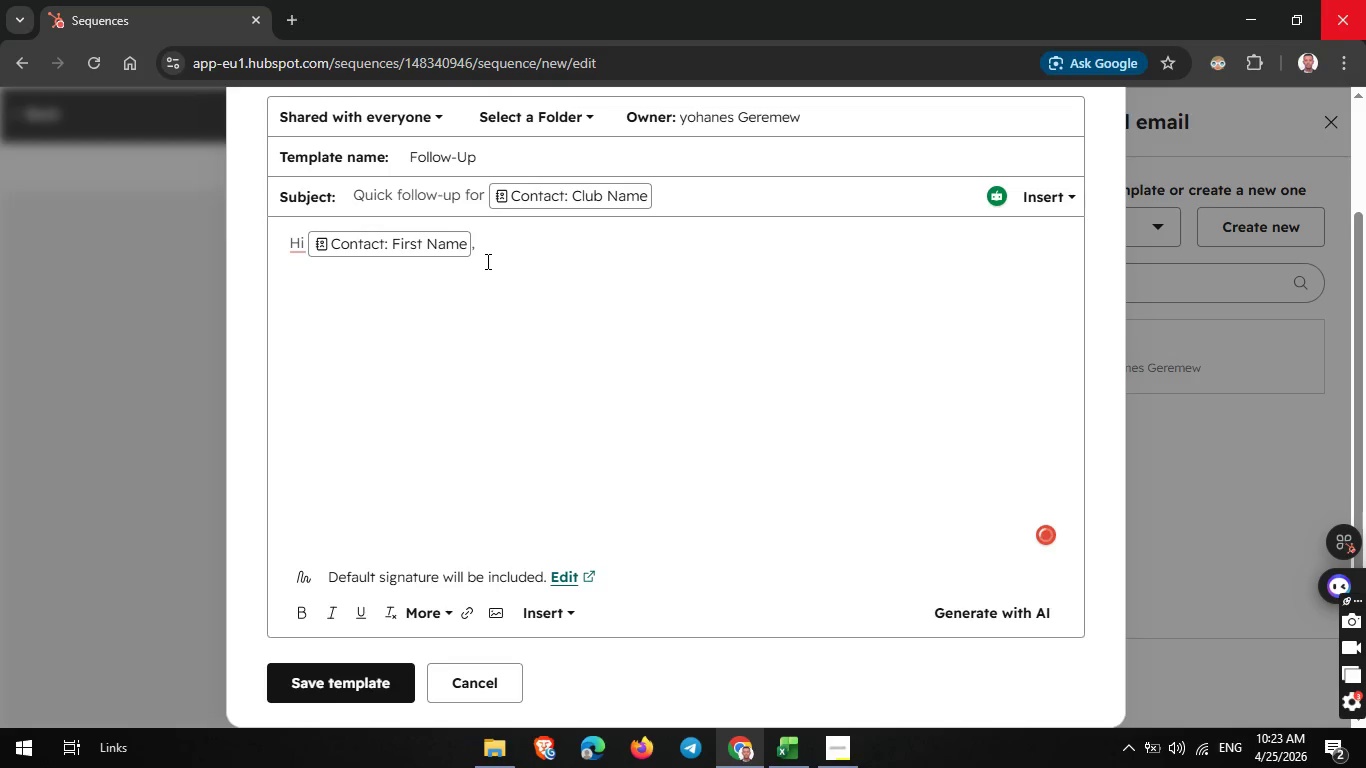 
wait(13.05)
 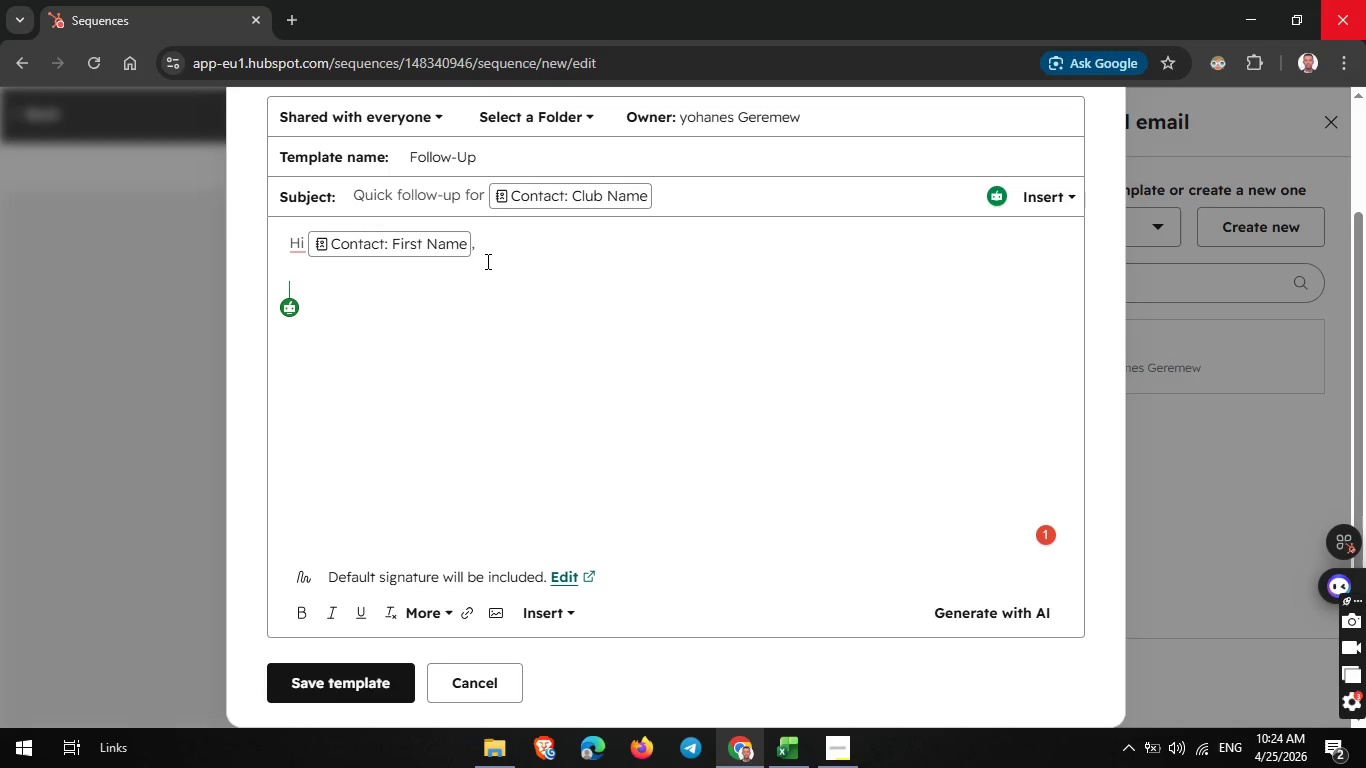 
type(JUST WANTED TO )
 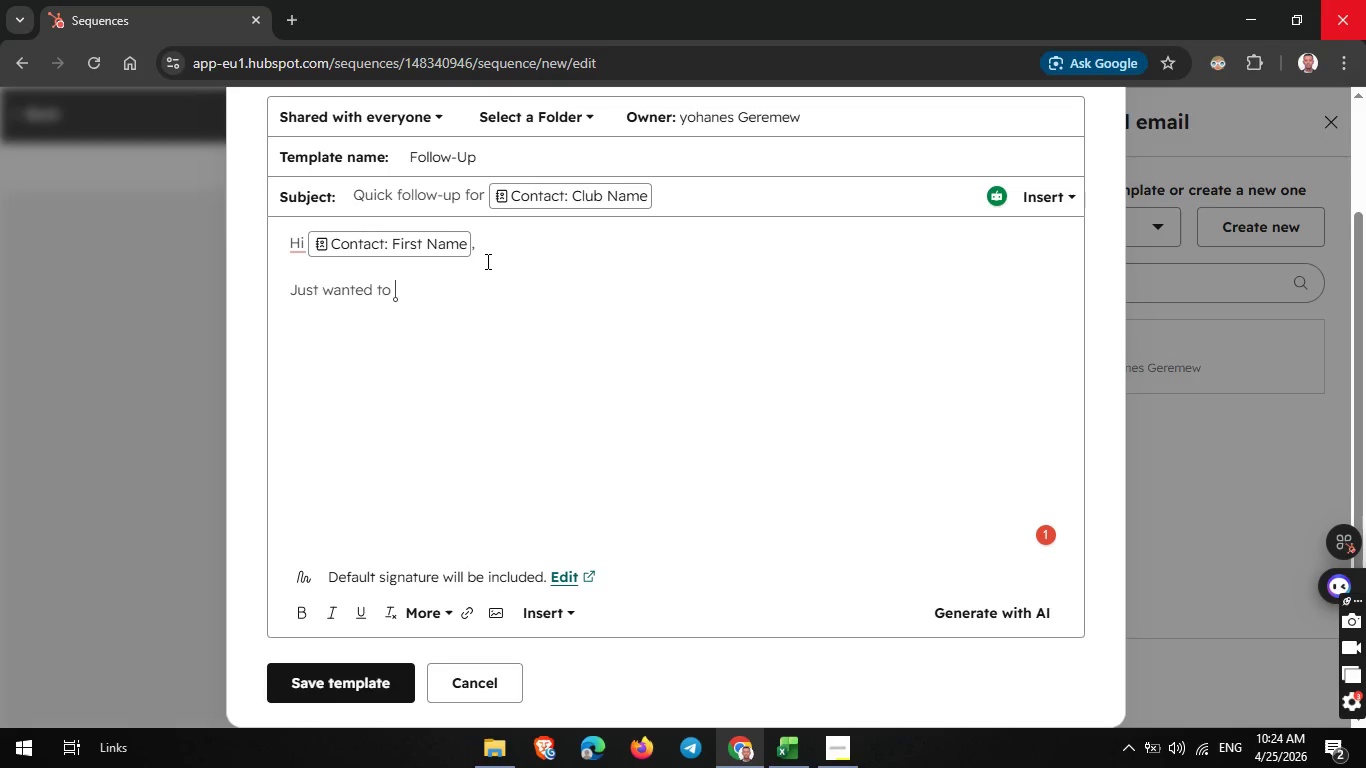 
type(follow up in case)
 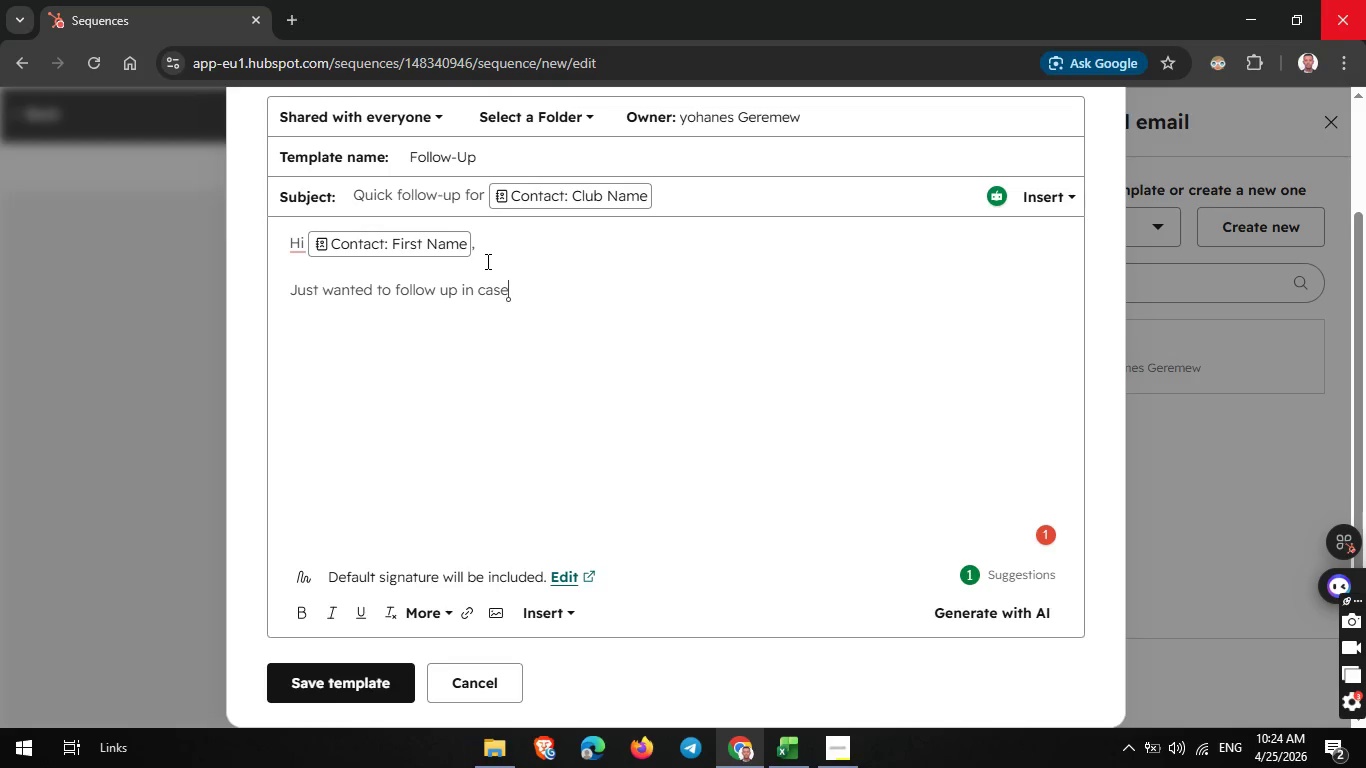 
wait(6.28)
 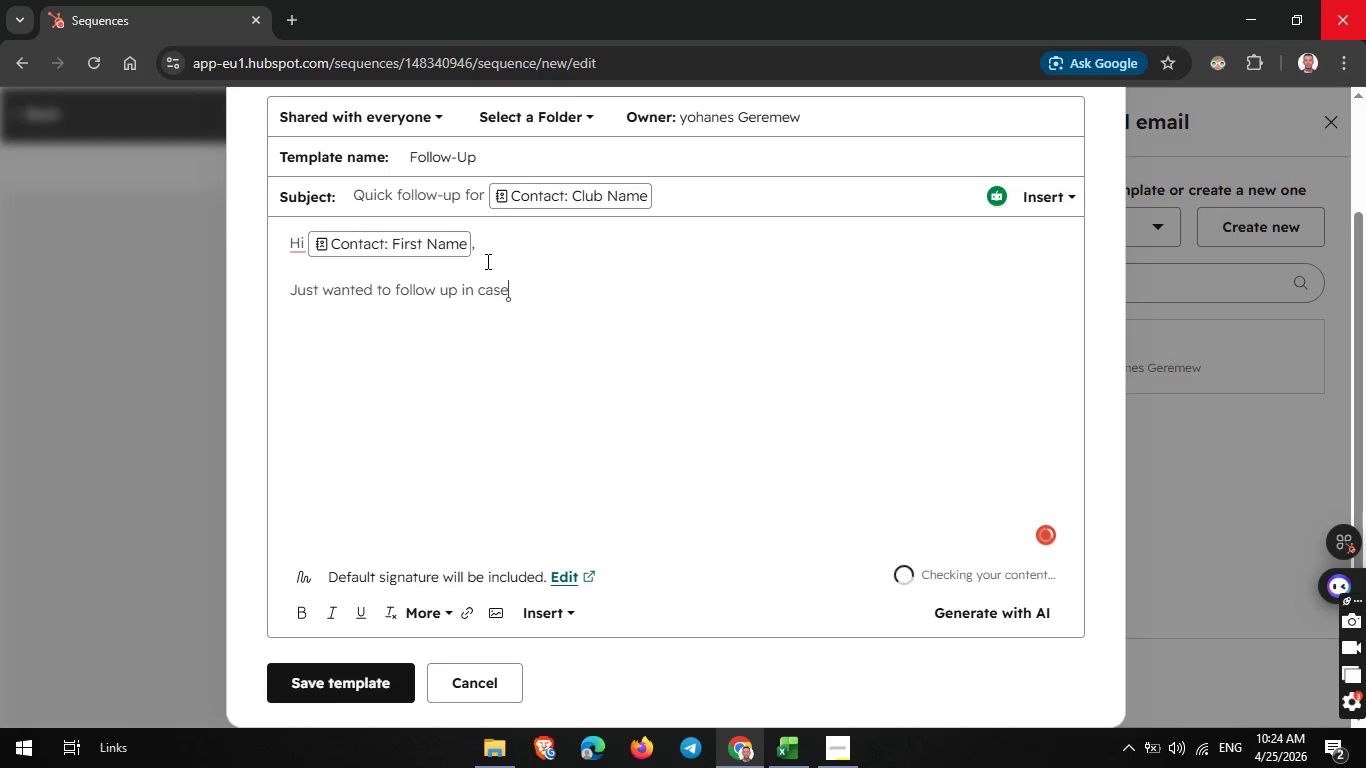 
type( my ear)
 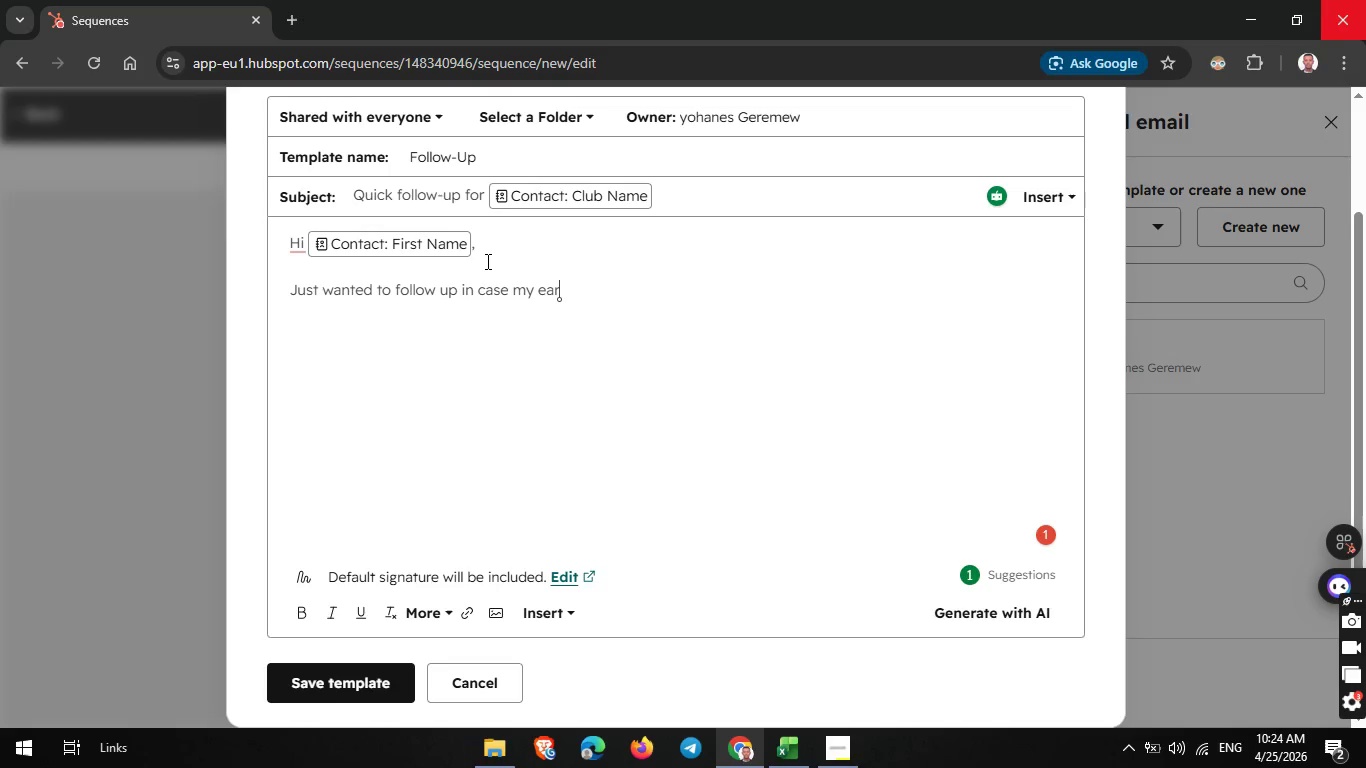 
wait(5.86)
 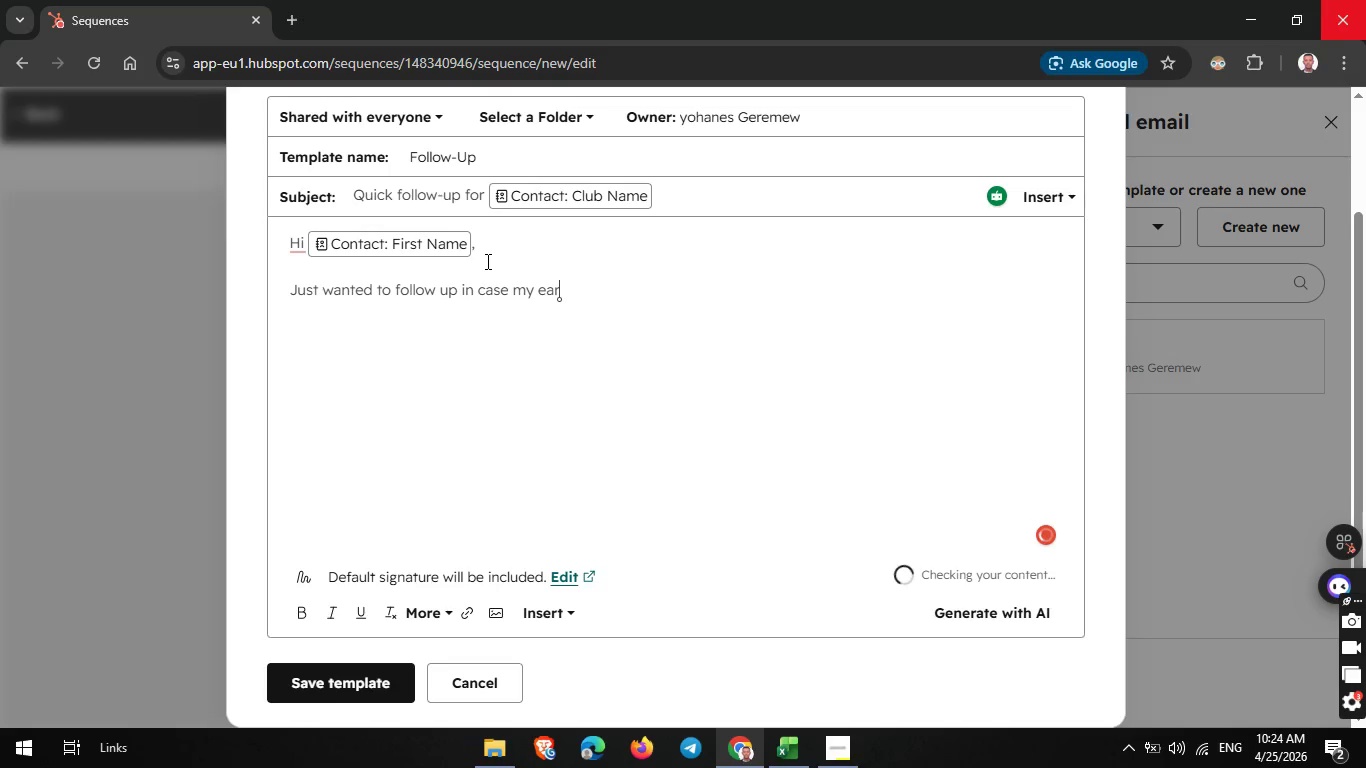 
type(lier)
 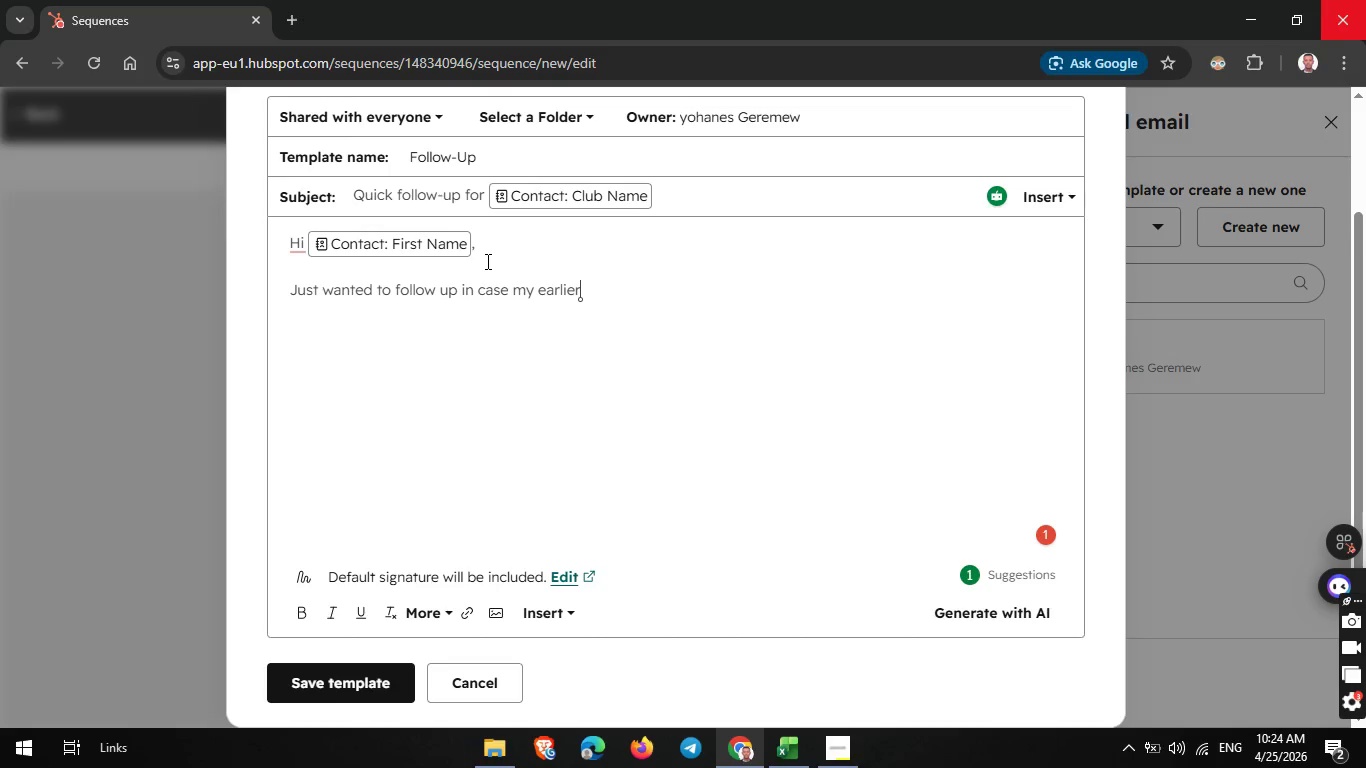 
wait(8.62)
 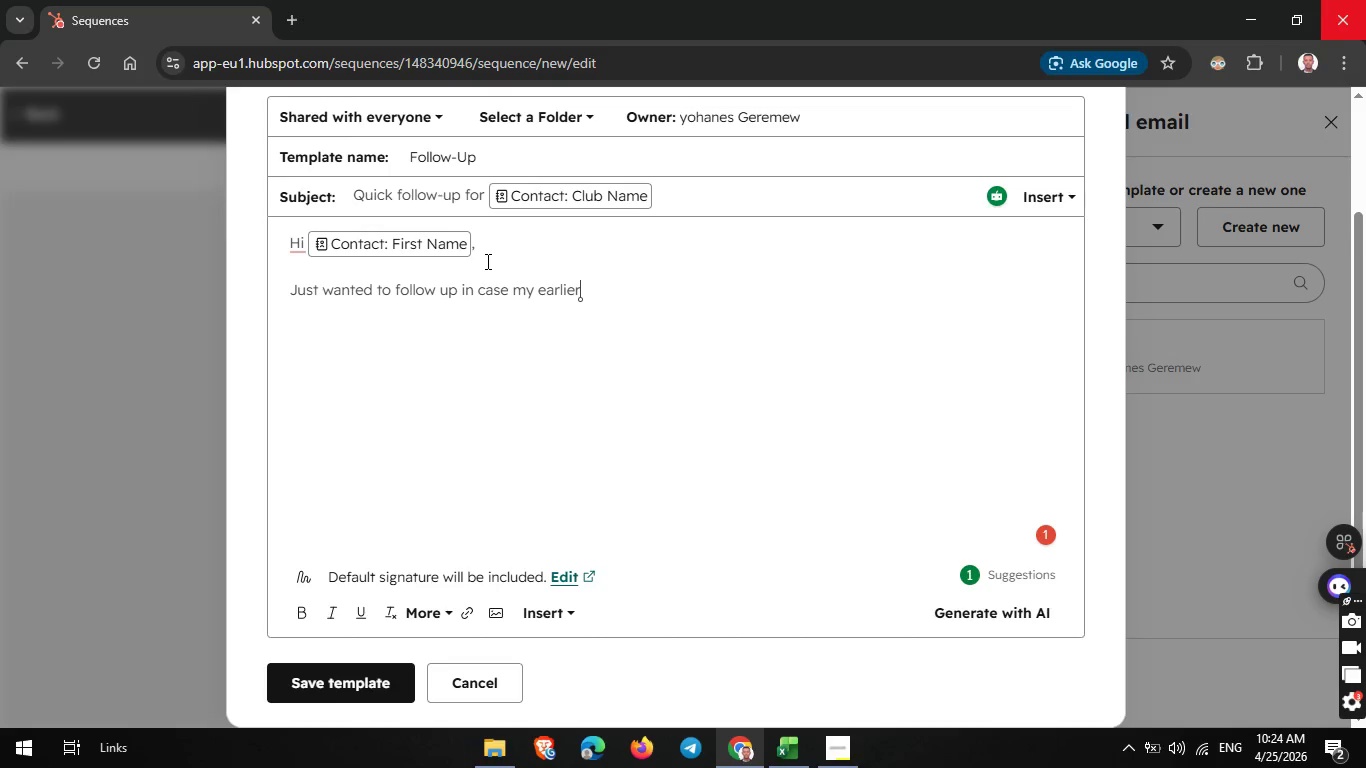 
type( note )
 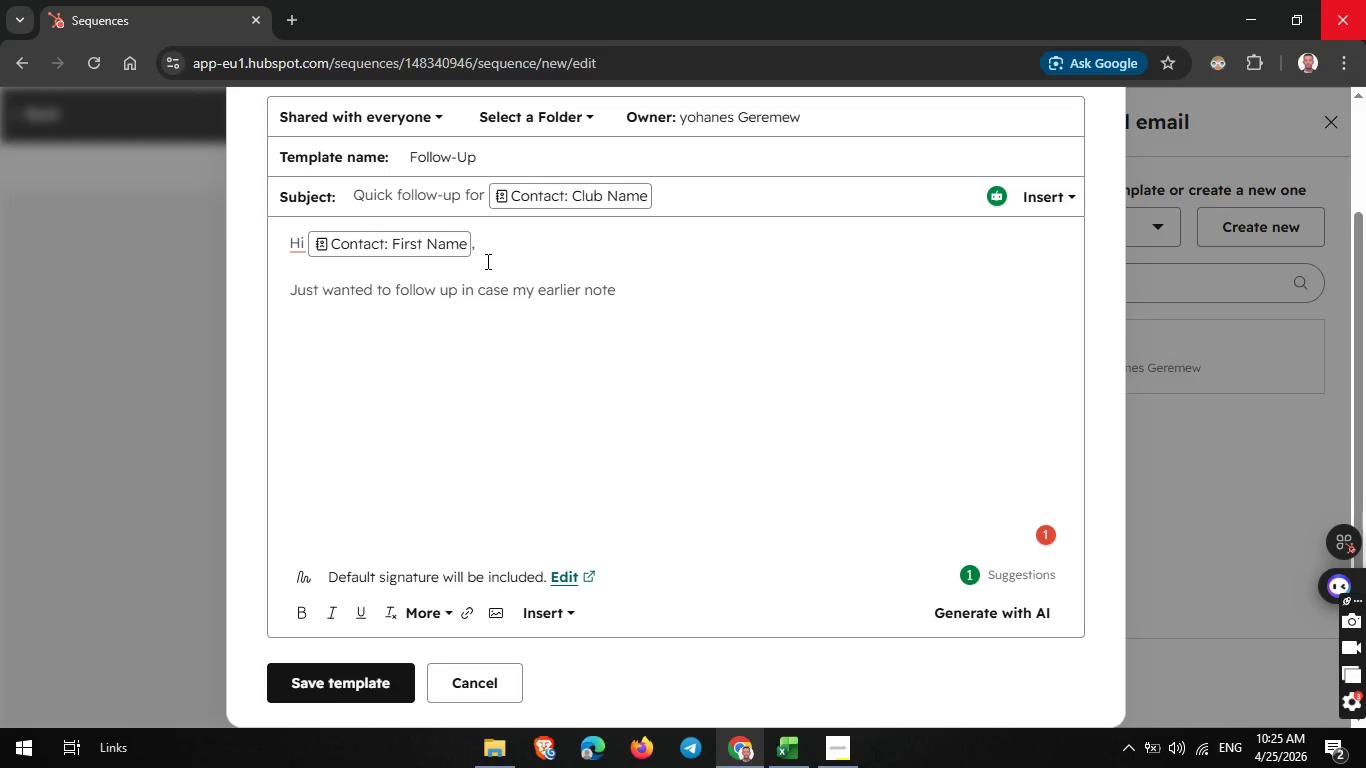 
type(got burried.)
 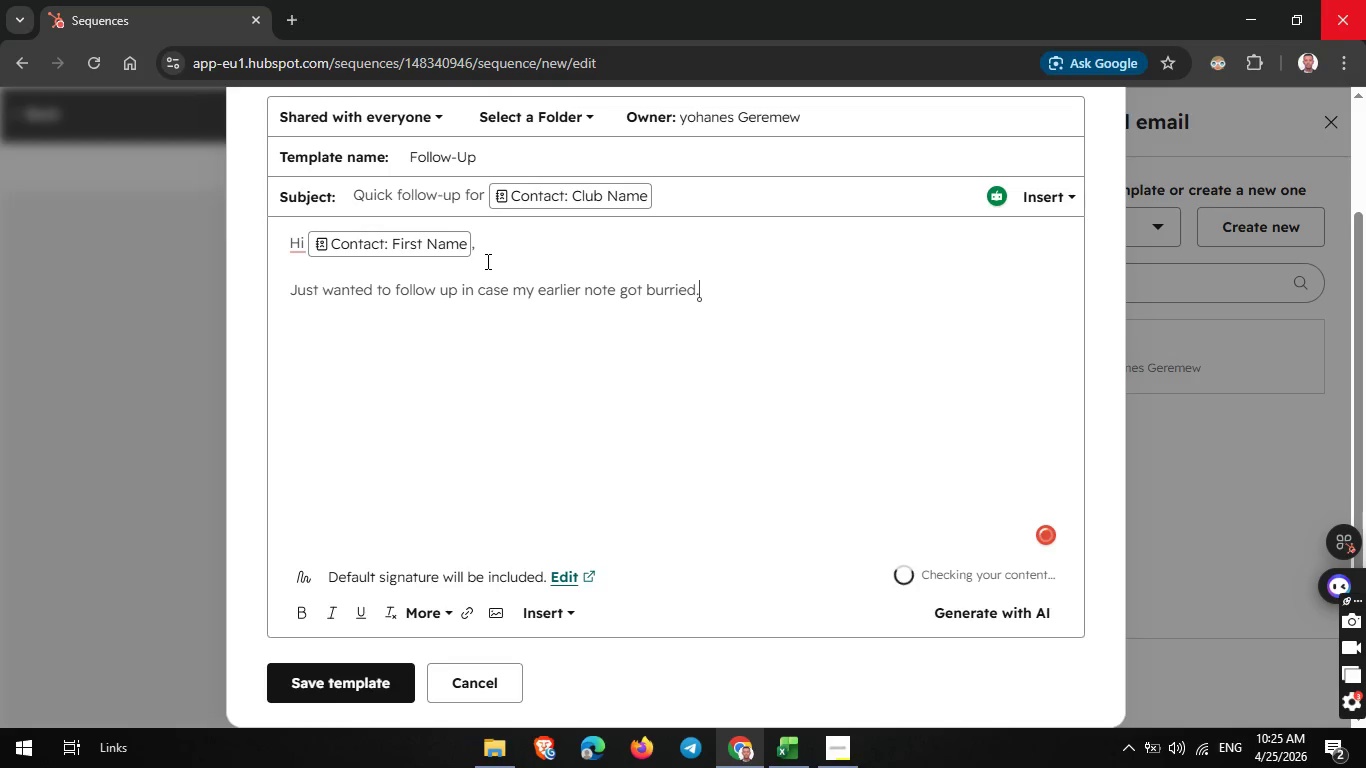 
key(Enter)
 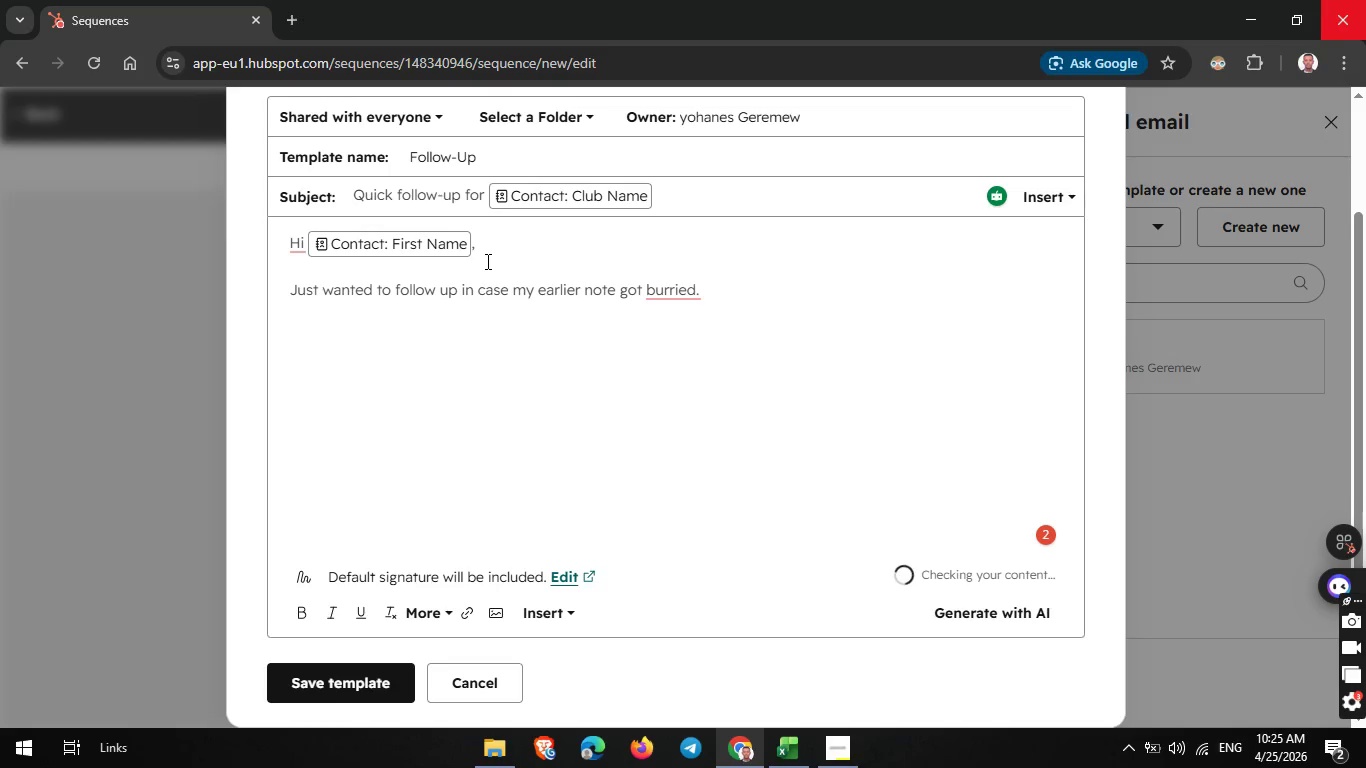 
key(Enter)
 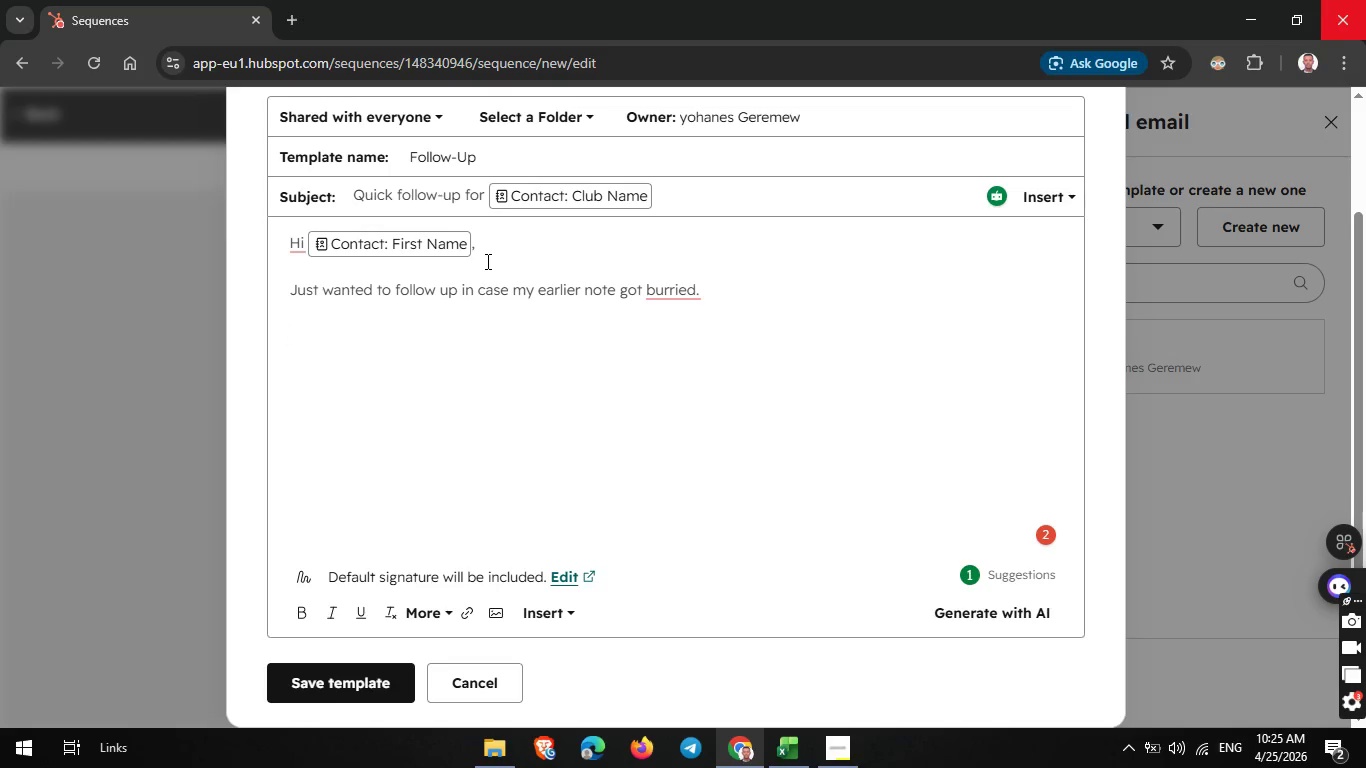 
type(ONE THING)
 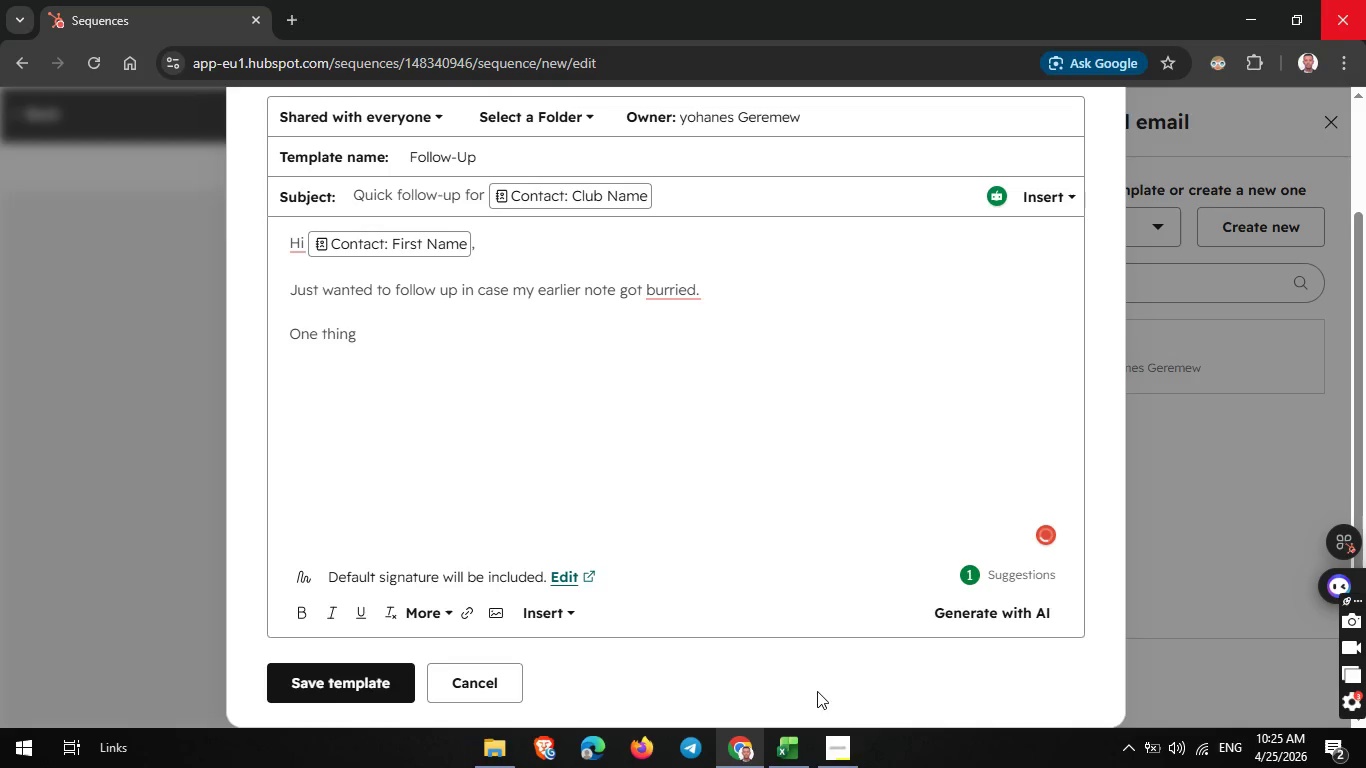 
left_click([845, 749])